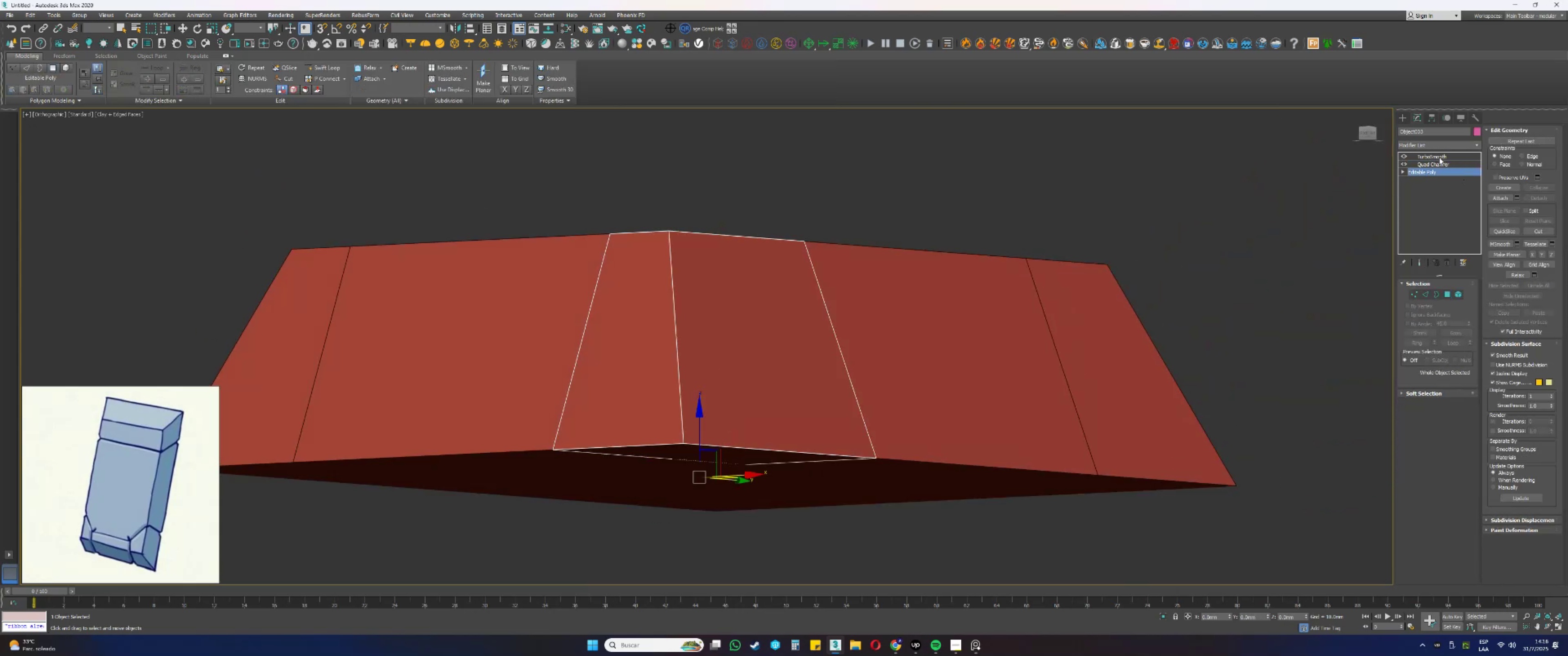 
left_click([1438, 155])
 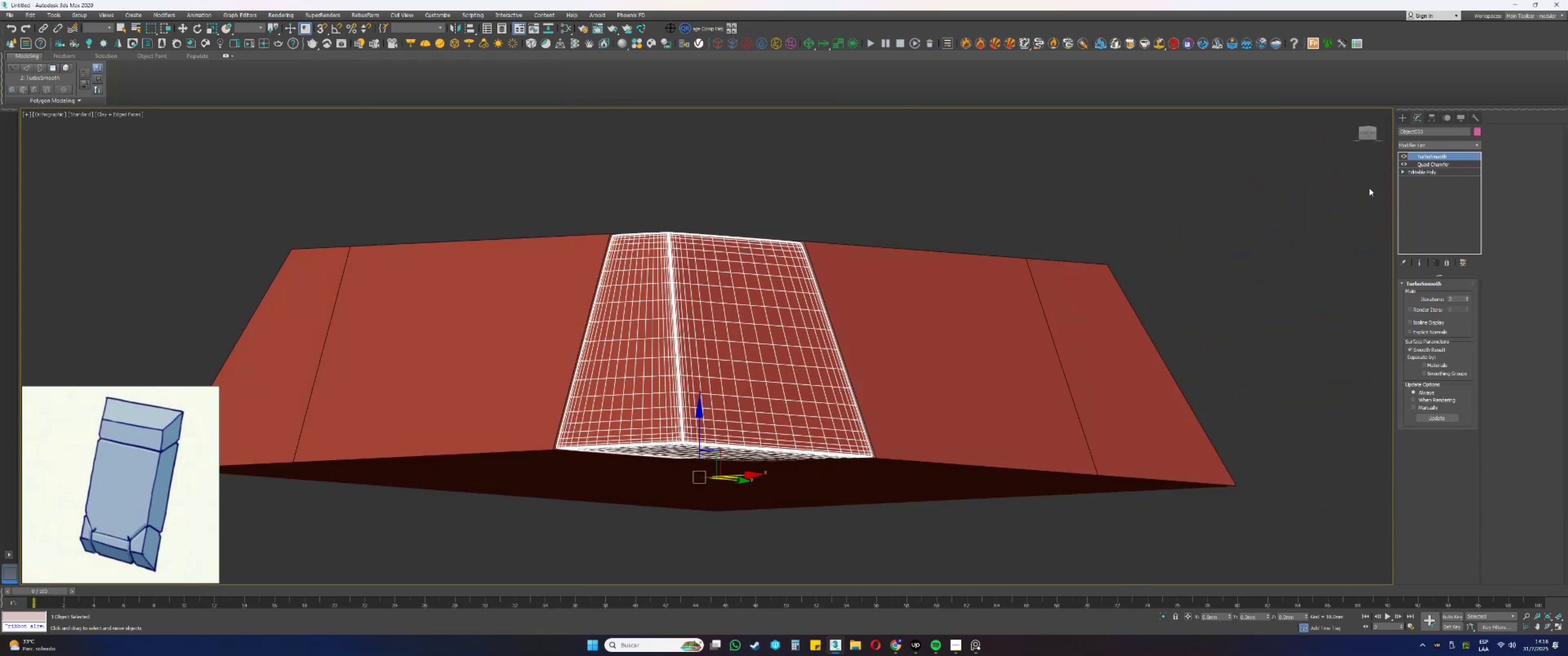 
hold_key(key=AltLeft, duration=0.3)
 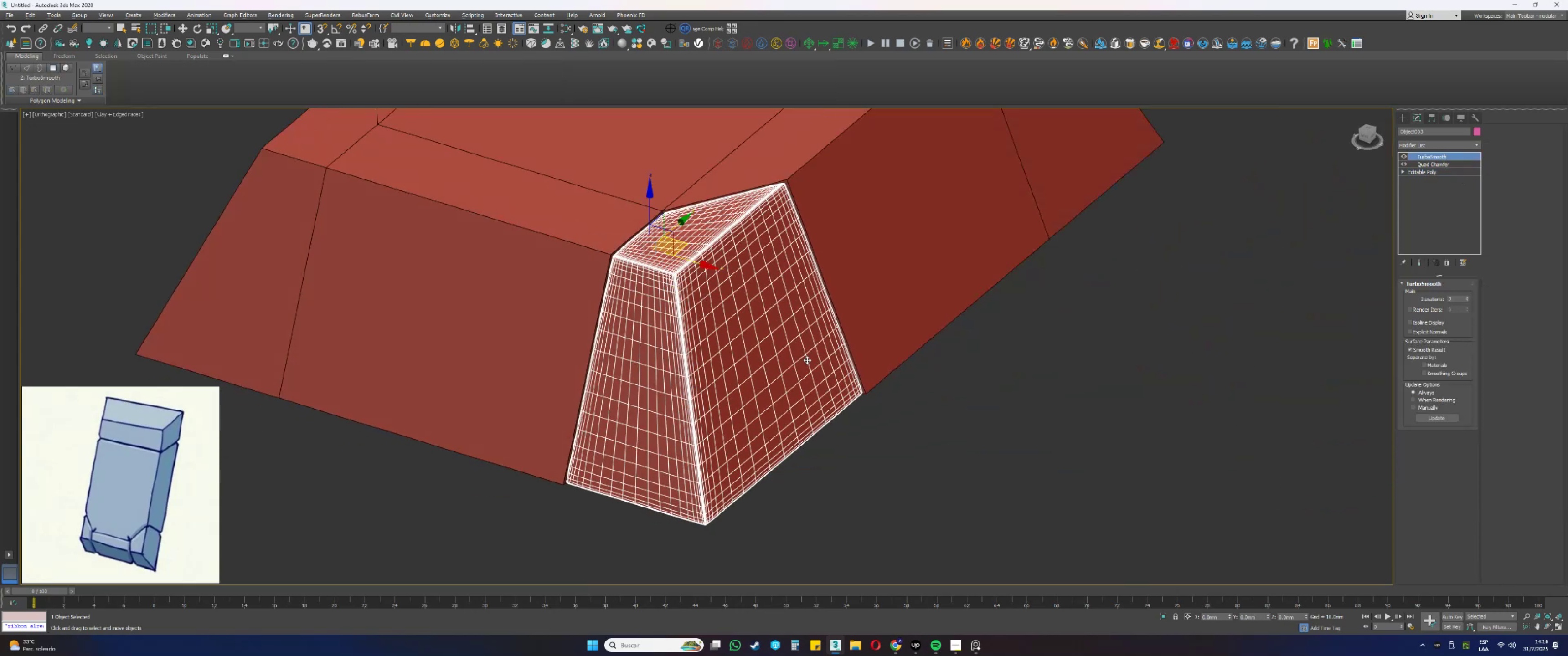 
key(F3)
 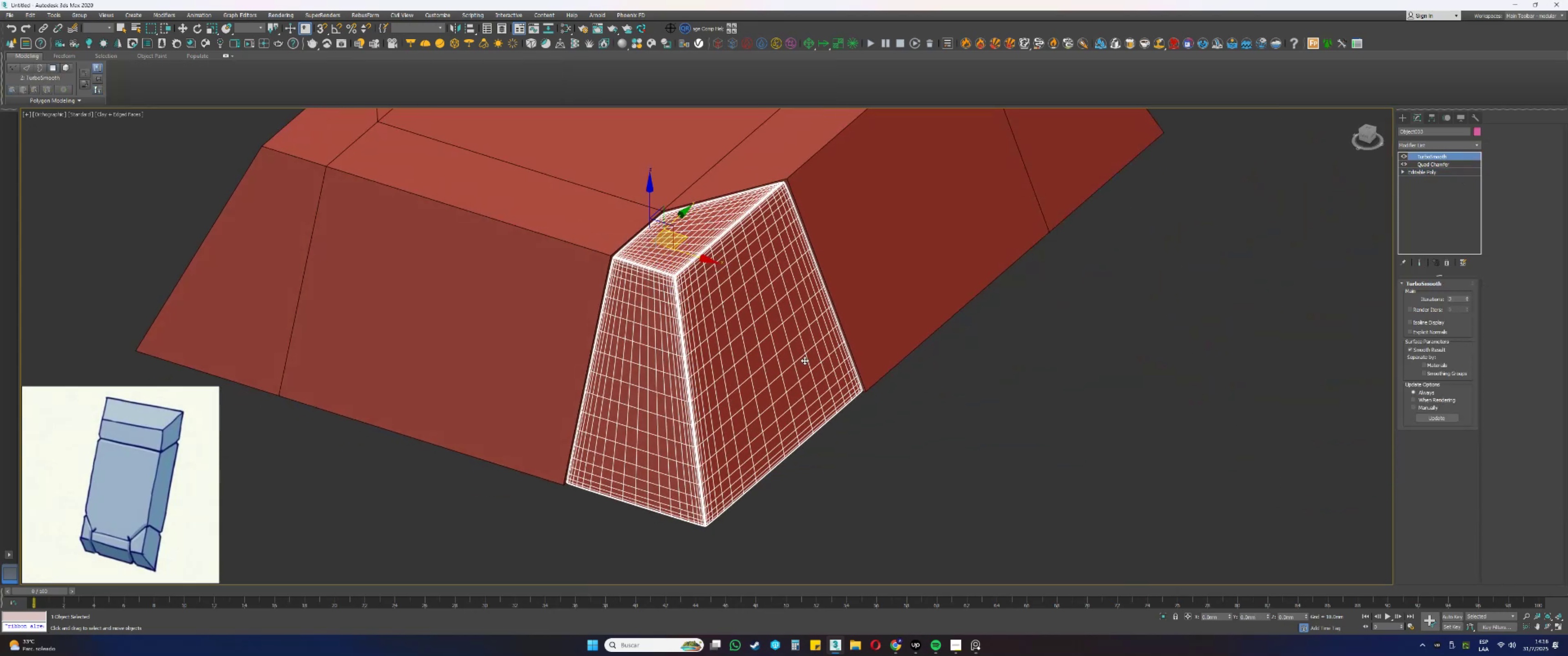 
key(F3)
 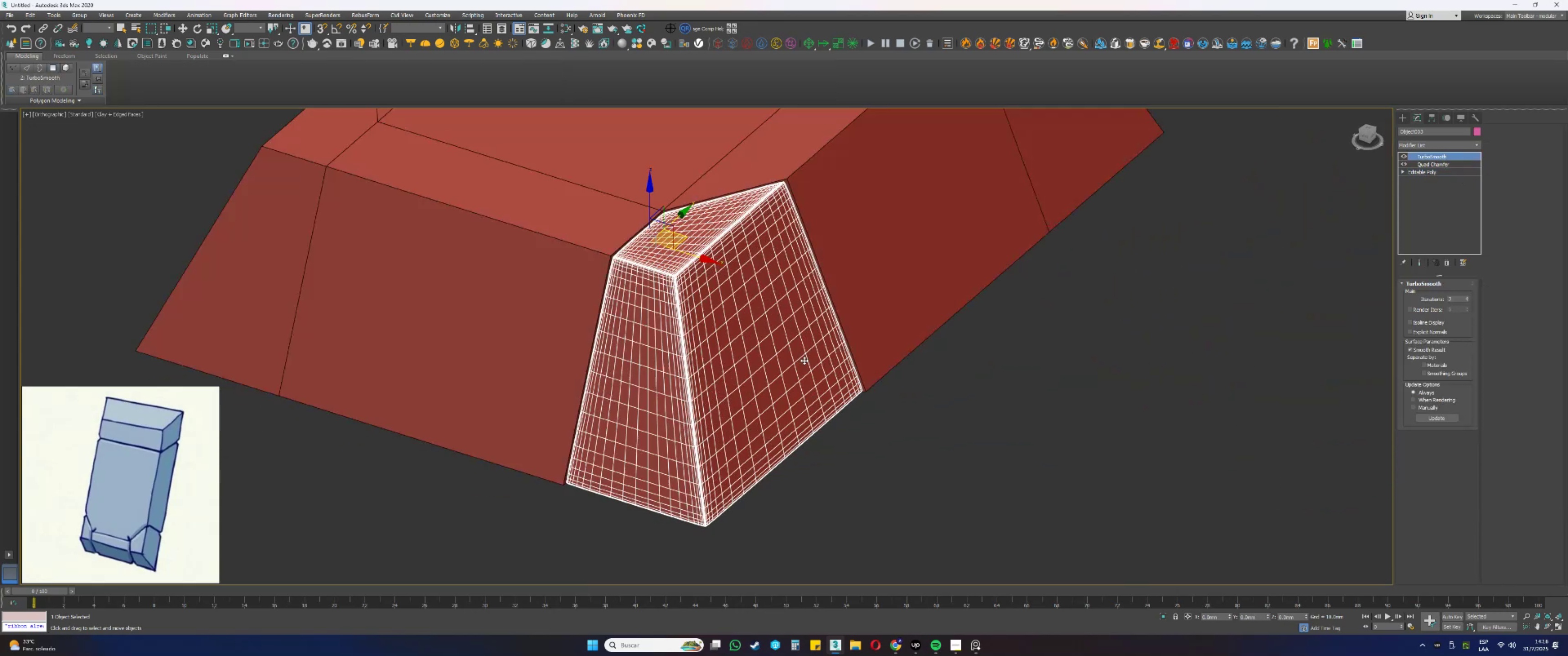 
key(F4)
 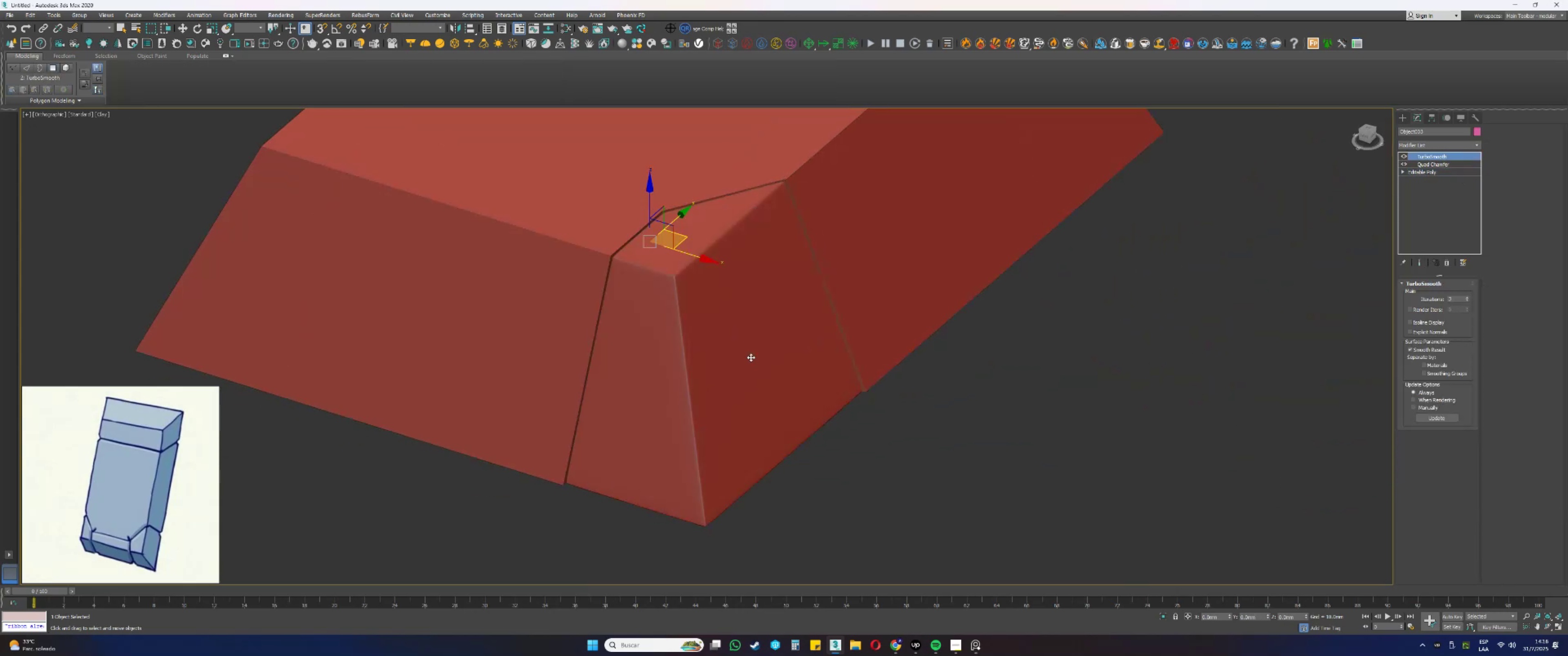 
hold_key(key=AltLeft, duration=0.44)
 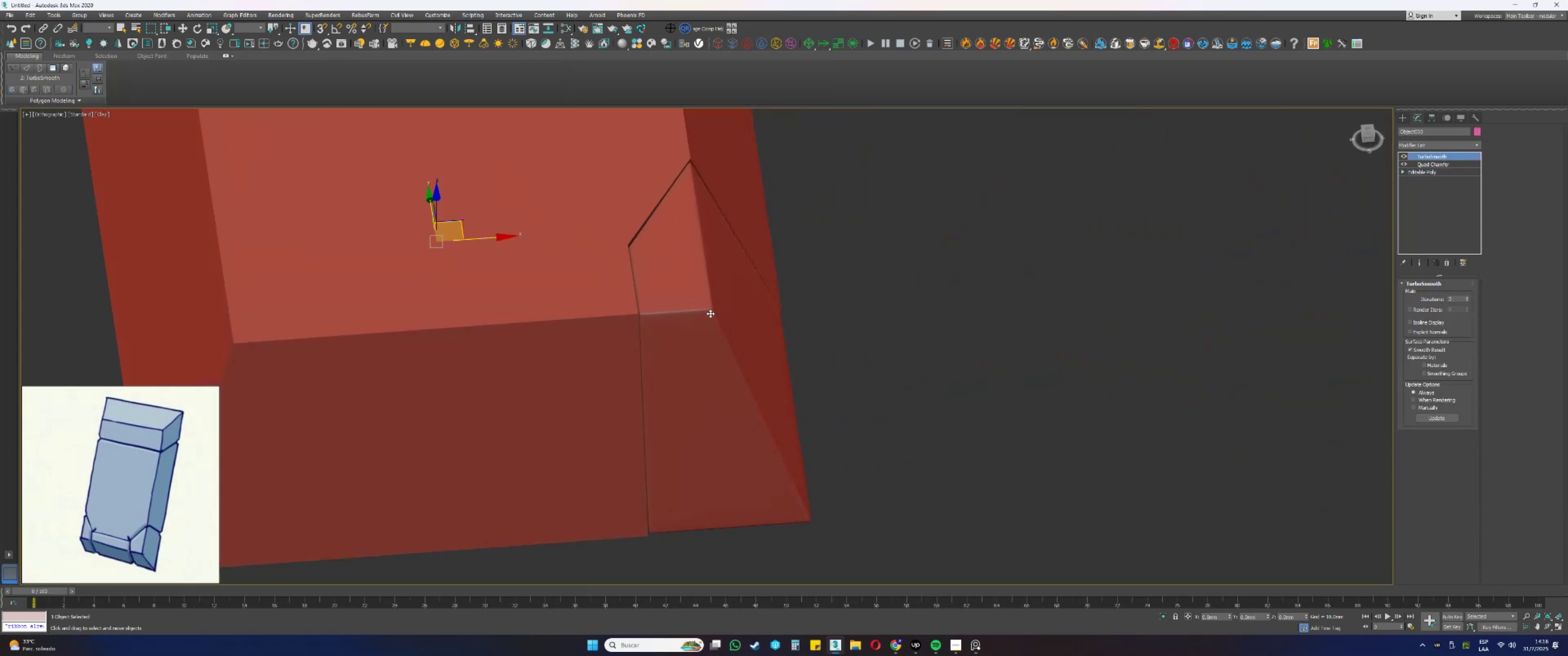 
key(Alt+AltLeft)
 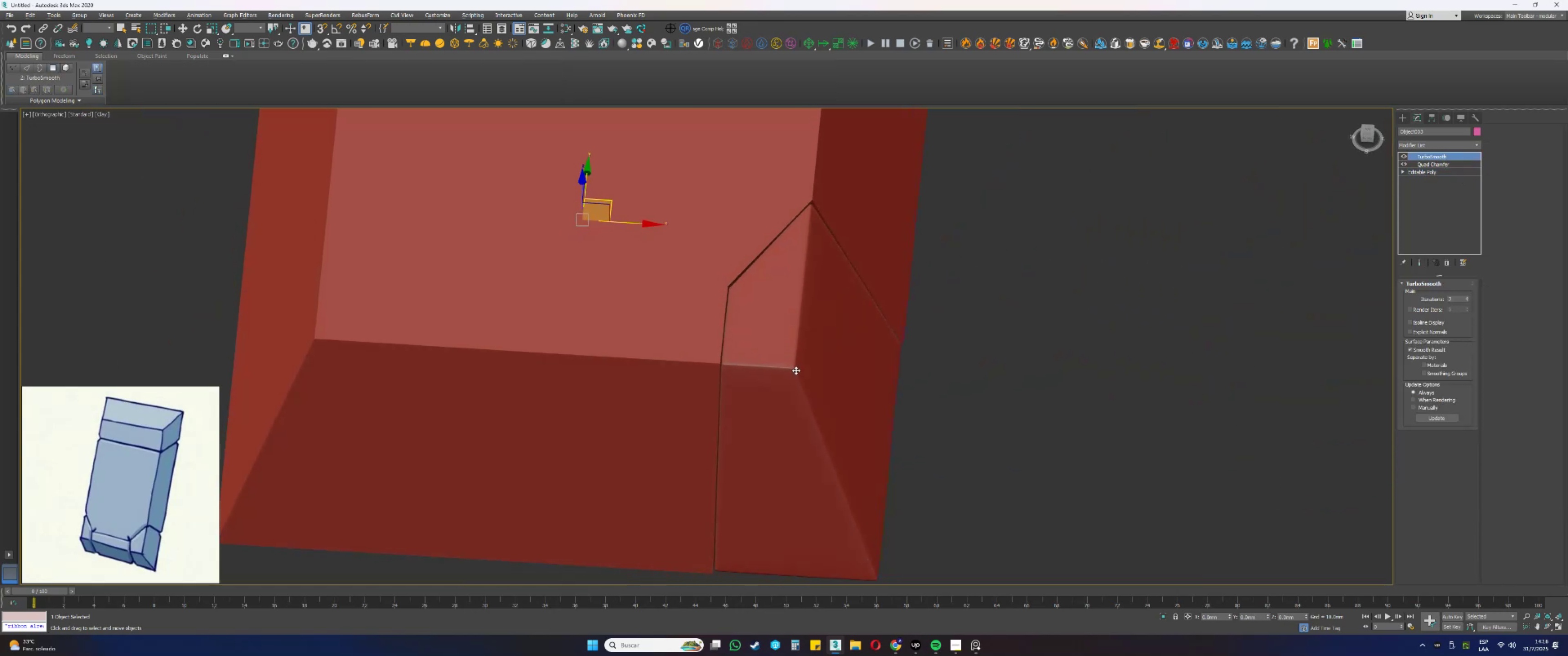 
scroll: coordinate [743, 352], scroll_direction: up, amount: 5.0
 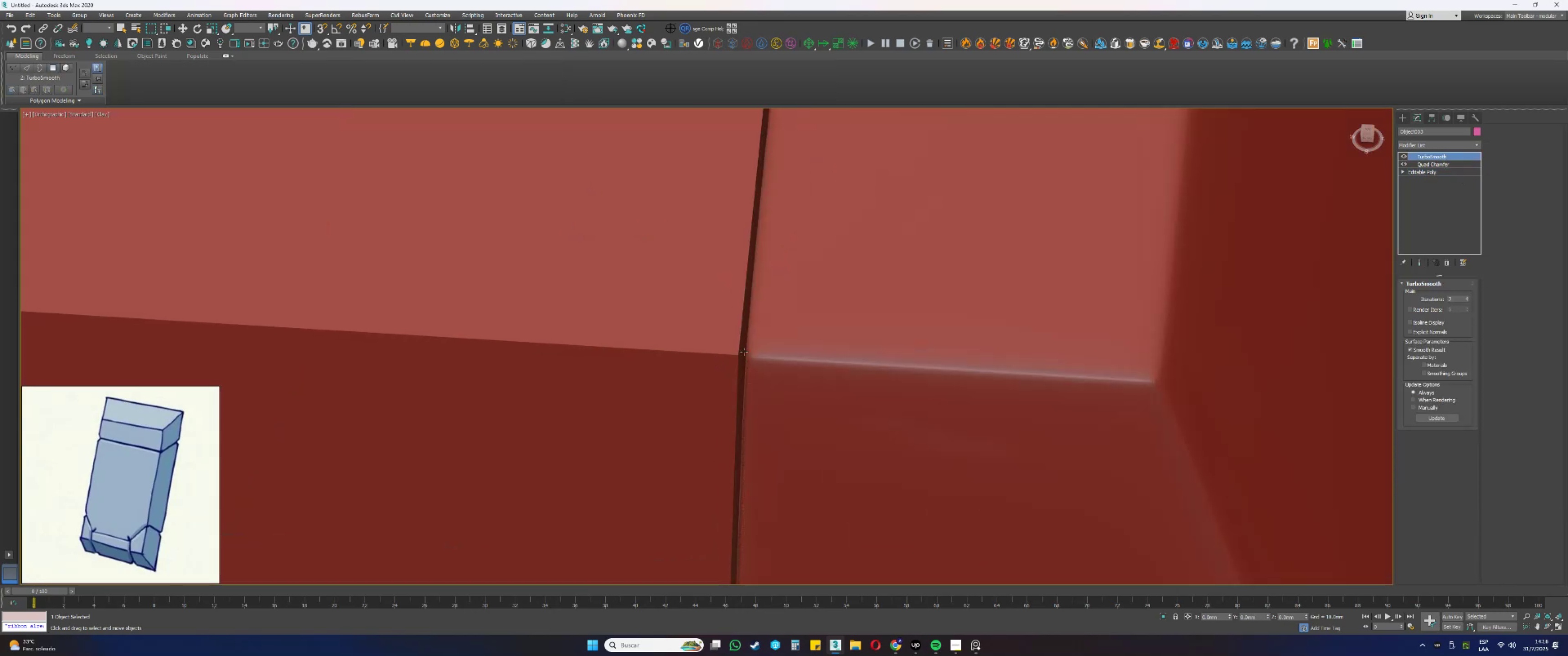 
key(F4)
 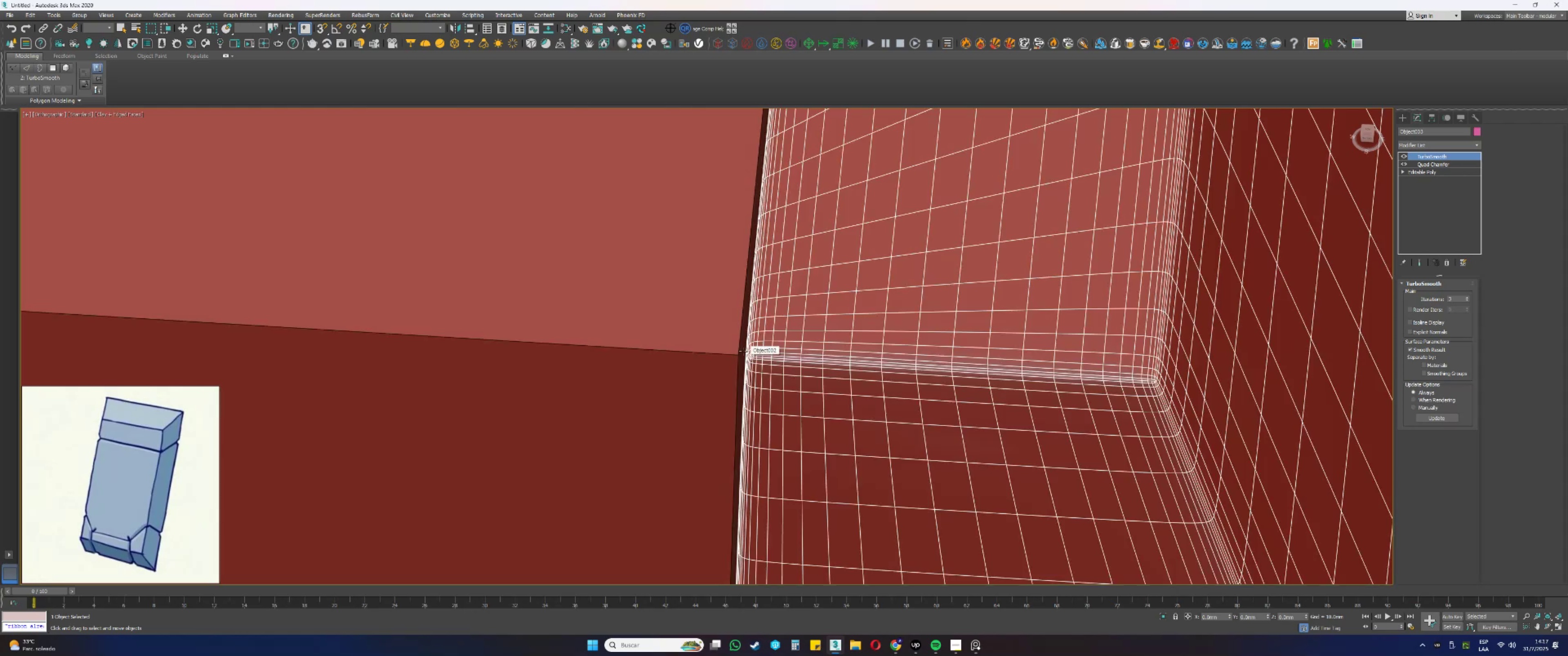 
scroll: coordinate [755, 368], scroll_direction: down, amount: 4.0
 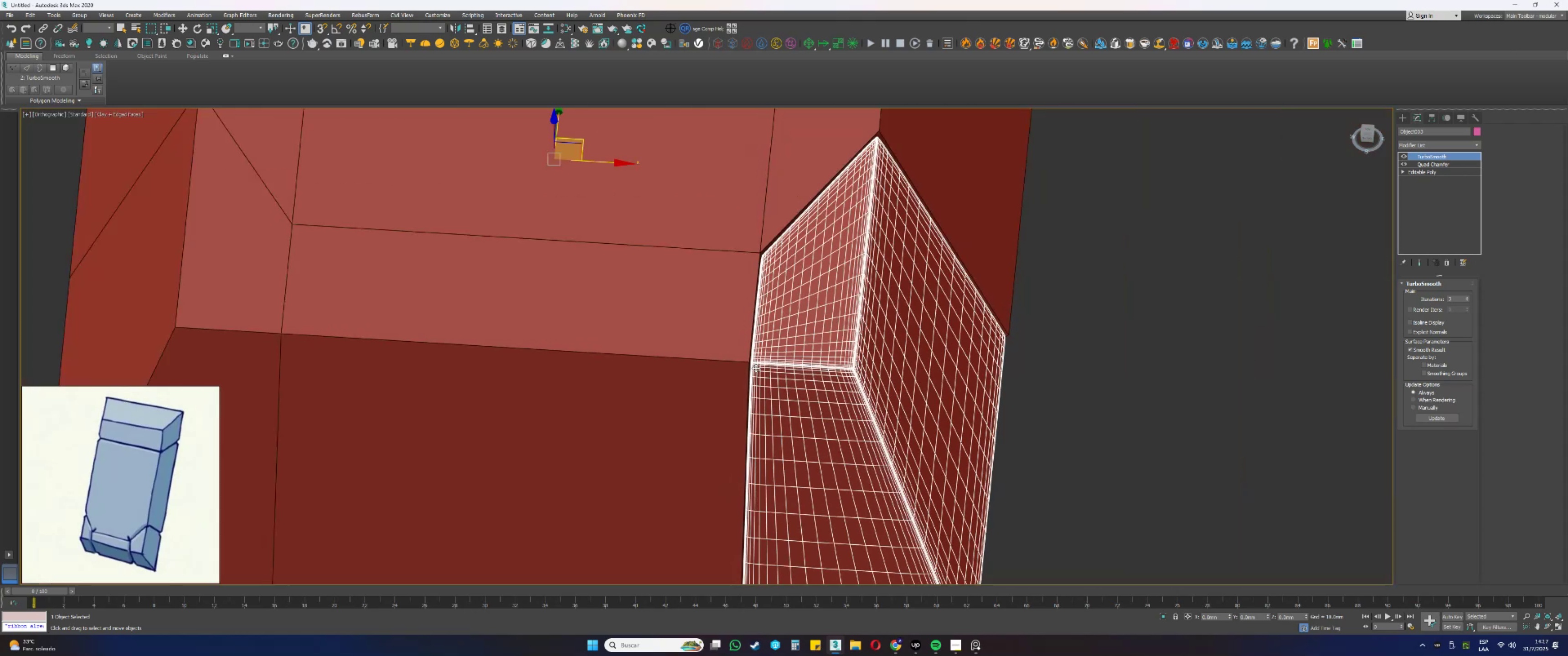 
hold_key(key=AltLeft, duration=0.44)
 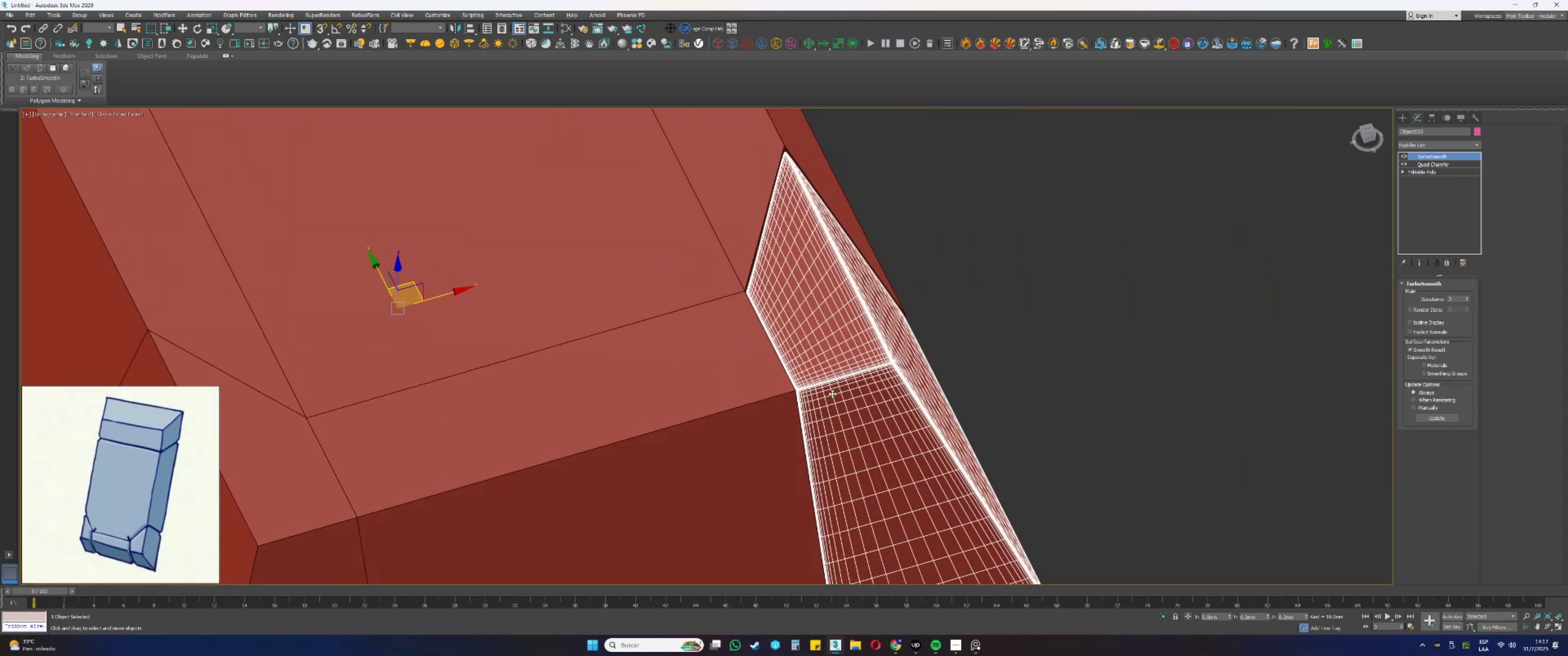 
scroll: coordinate [793, 391], scroll_direction: up, amount: 6.0
 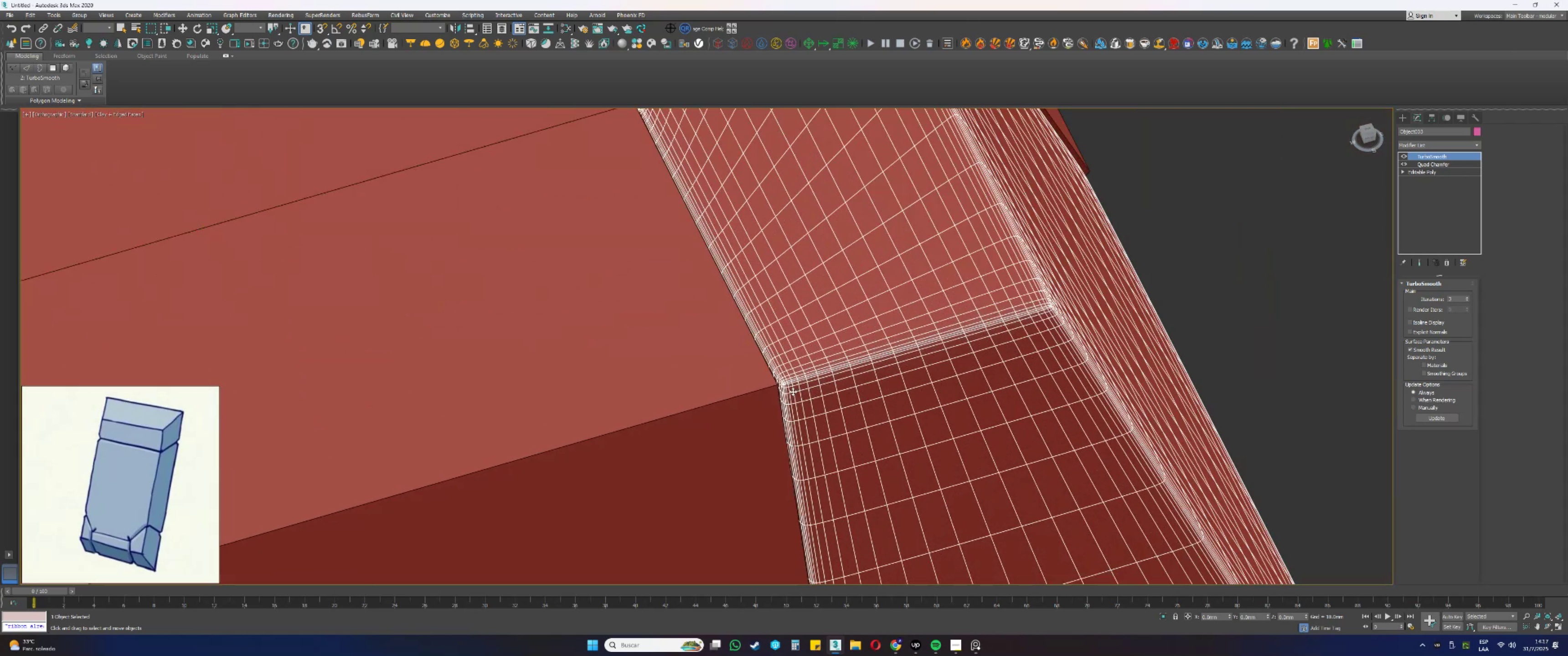 
key(F4)
 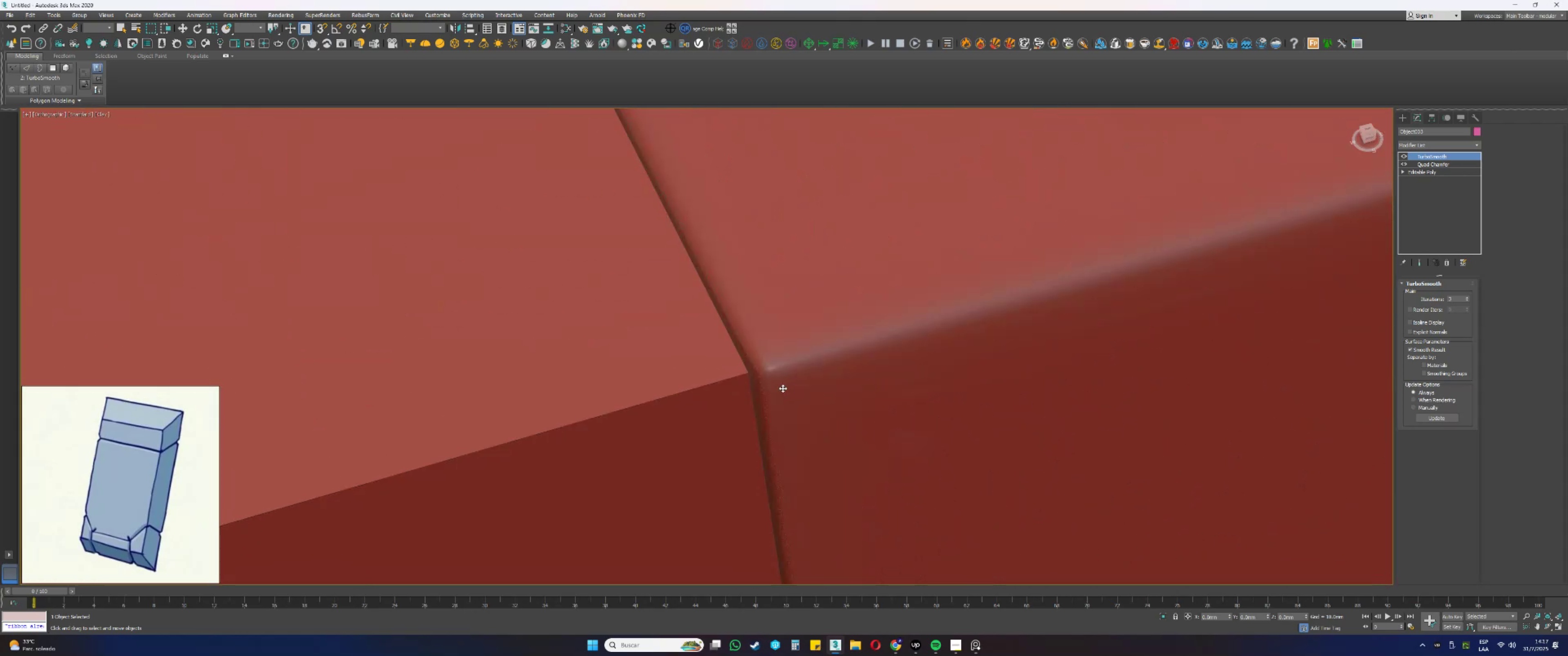 
key(F4)
 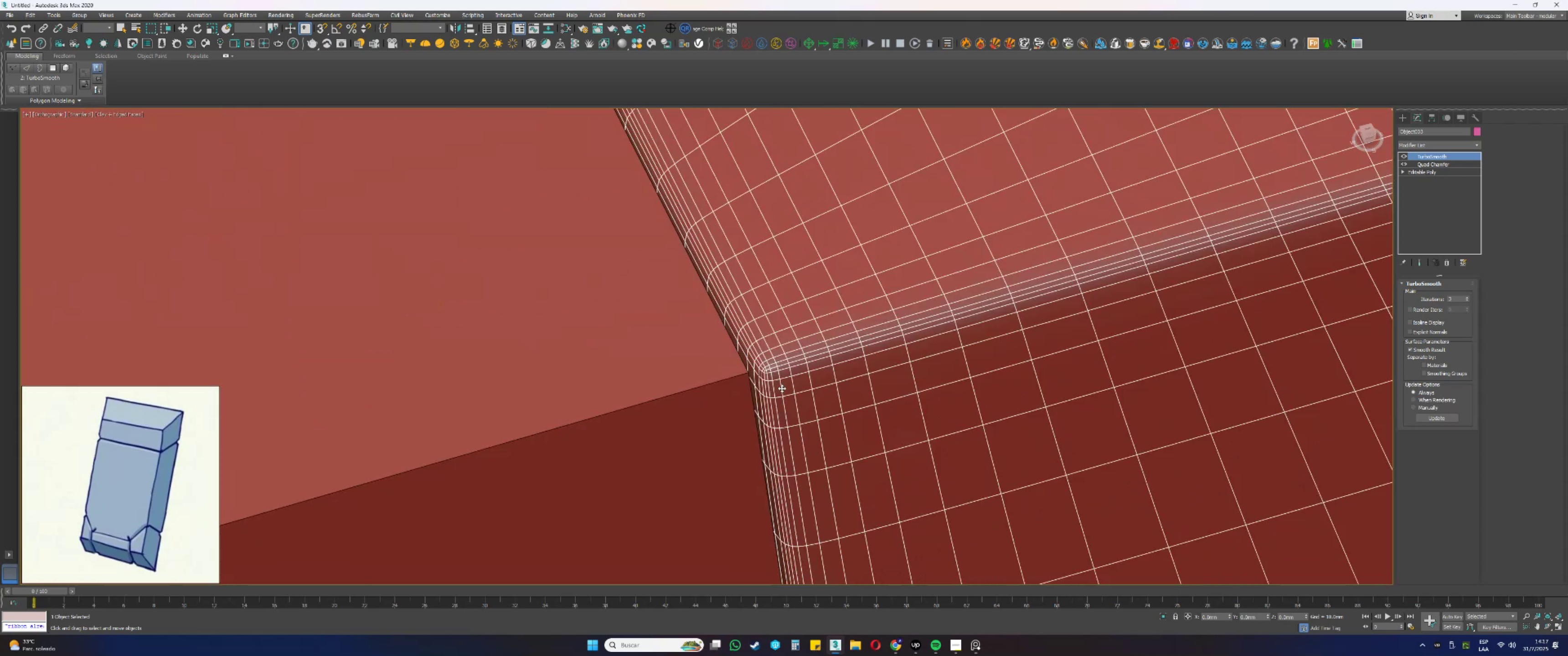 
key(F4)
 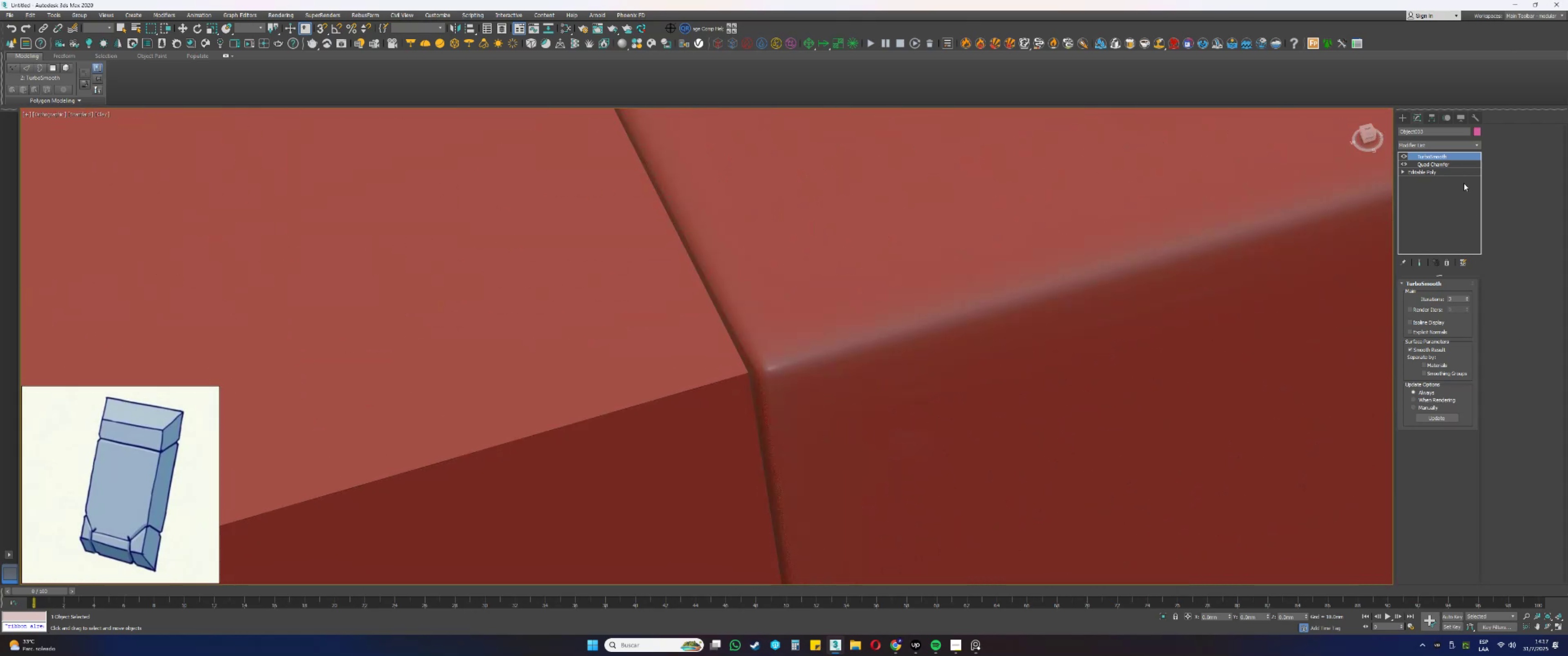 
left_click([1440, 164])
 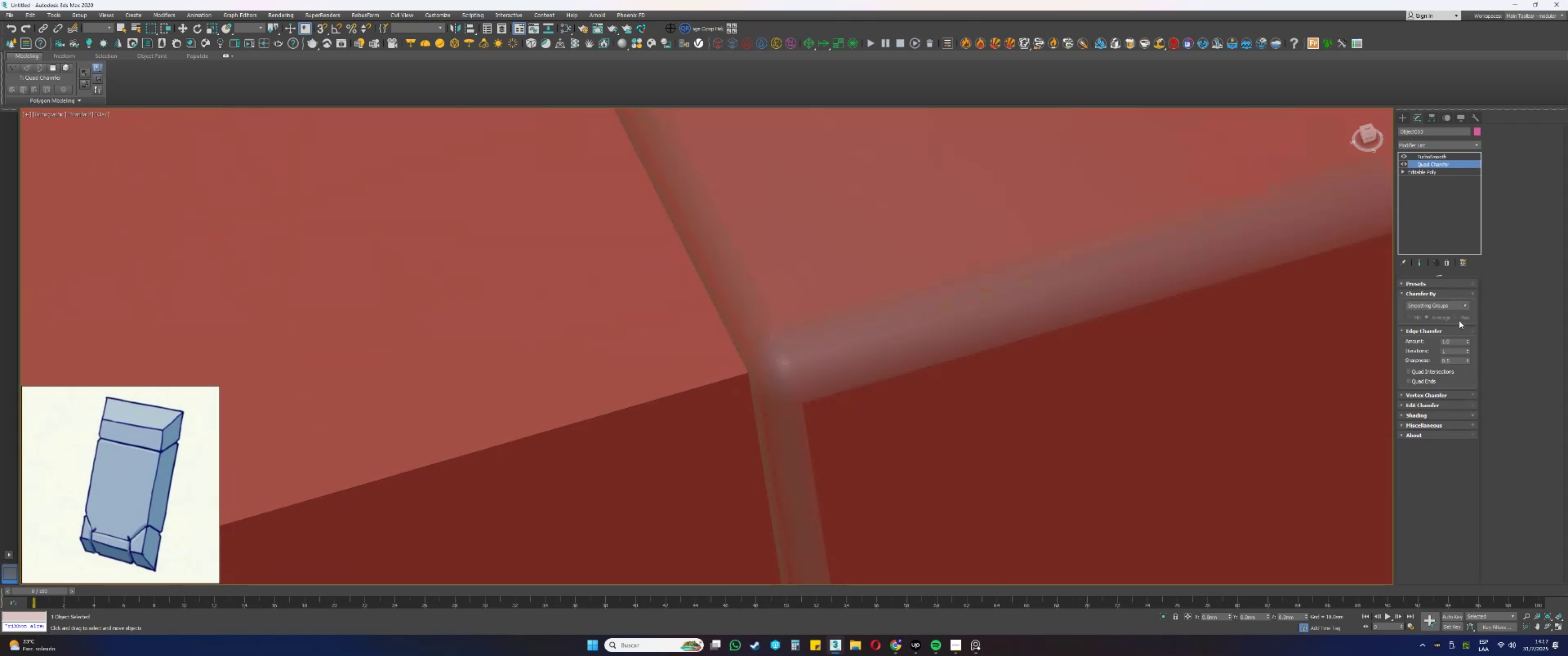 
left_click_drag(start_coordinate=[1455, 340], to_coordinate=[1372, 341])
 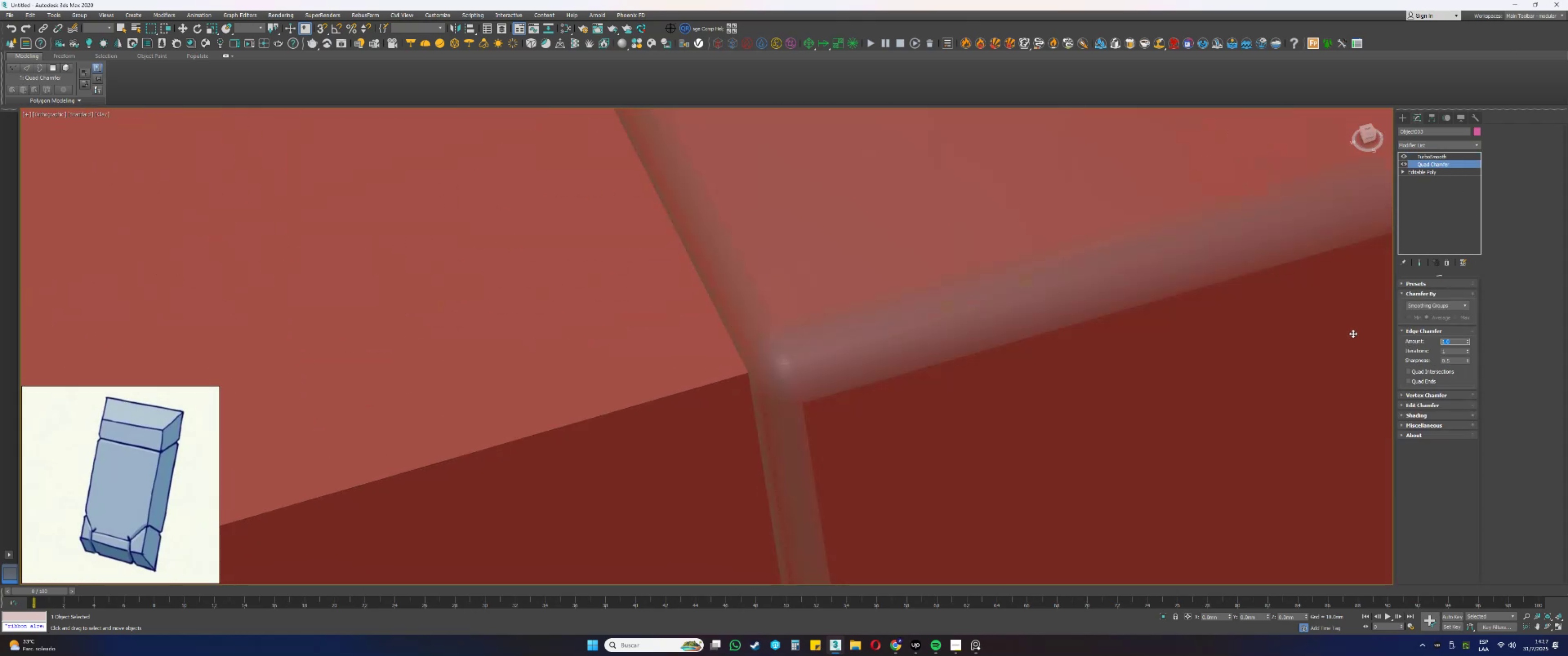 
key(NumpadDecimal)
 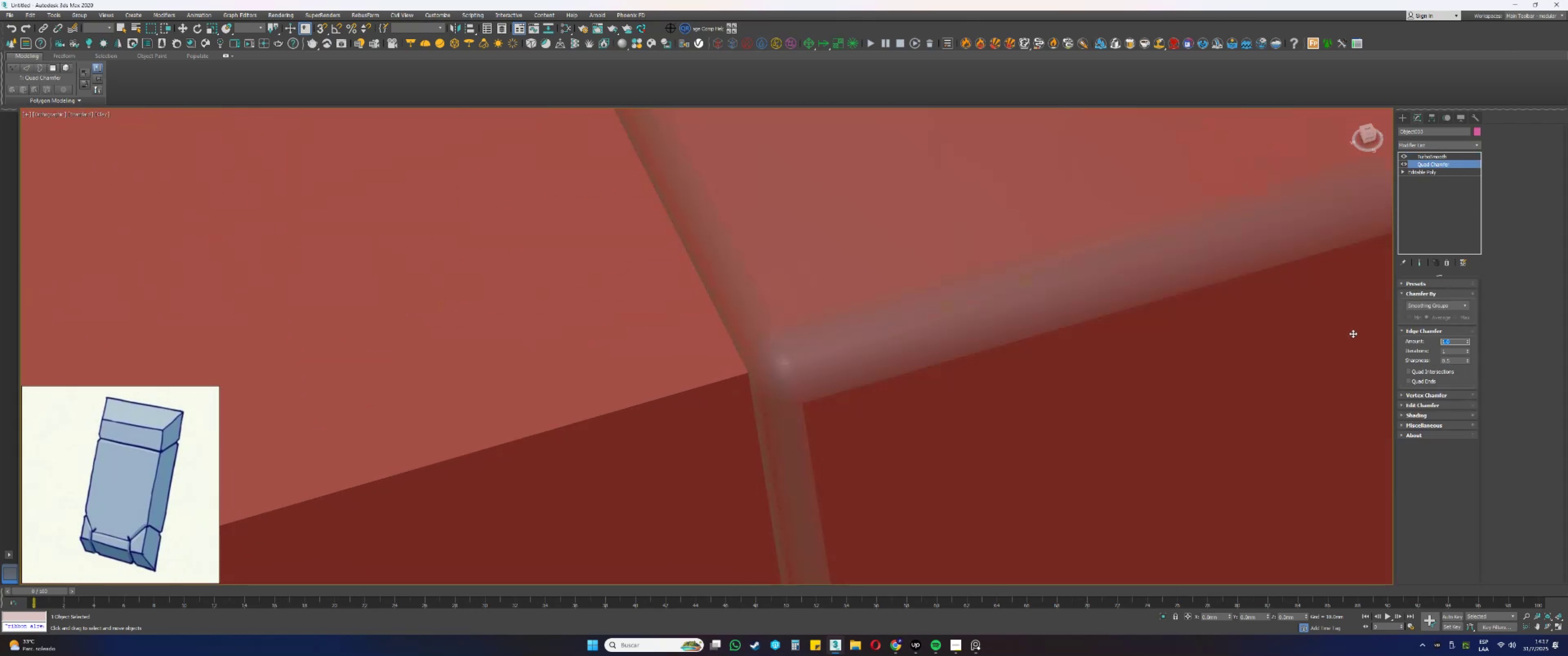 
key(Numpad1)
 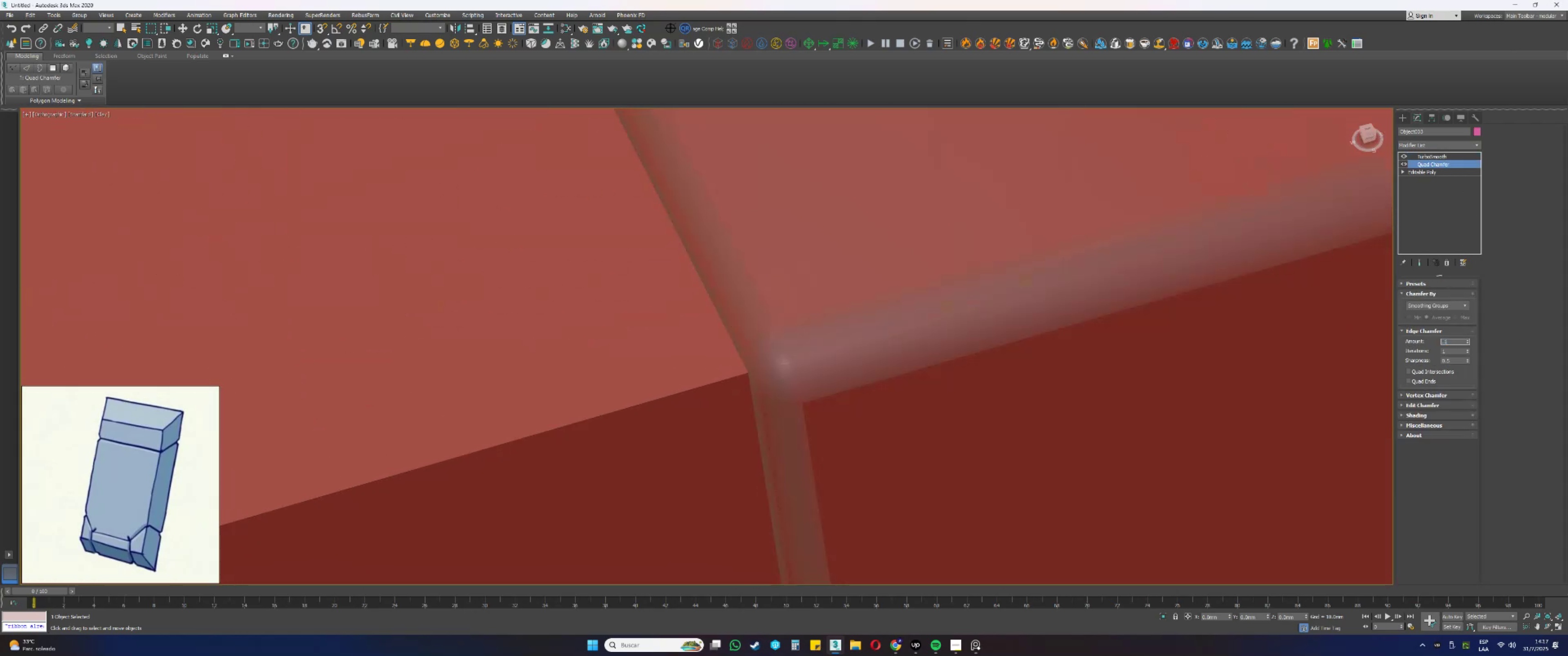 
key(NumpadEnter)
 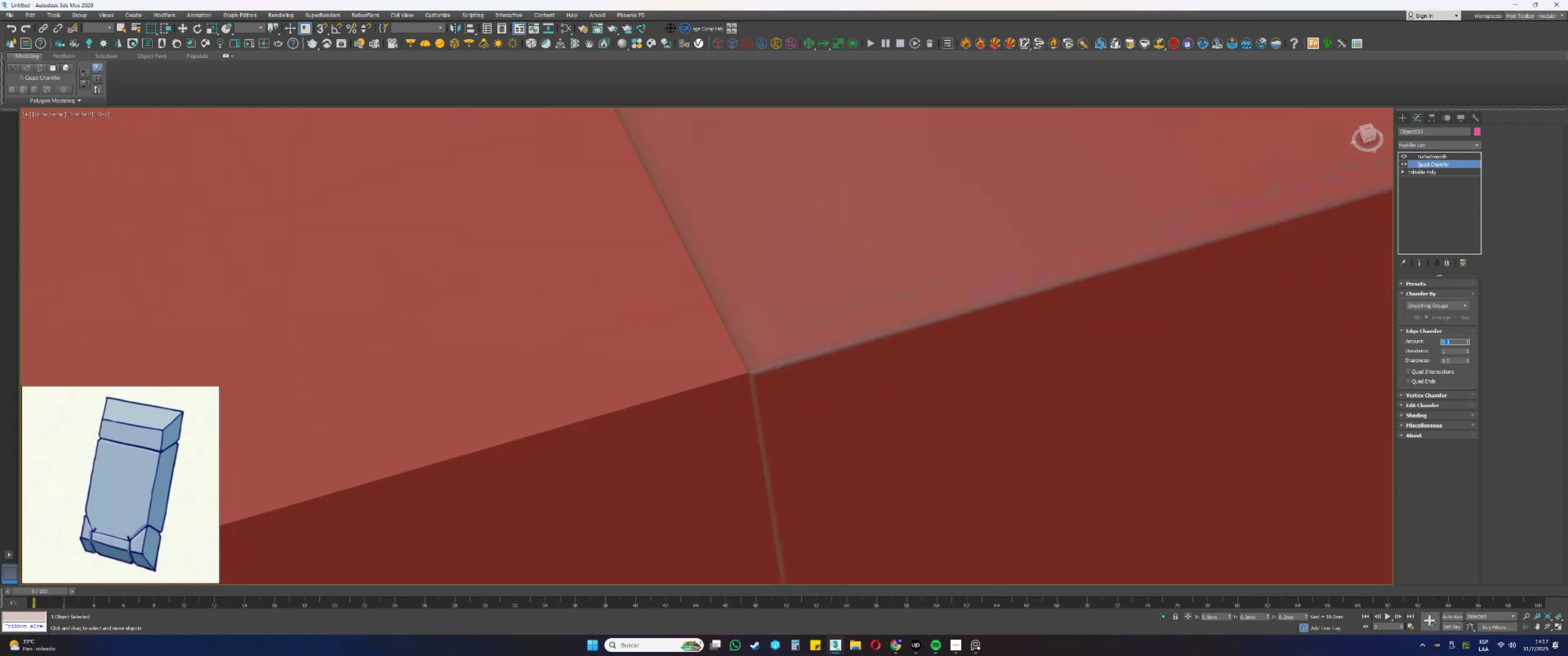 
scroll: coordinate [870, 453], scroll_direction: down, amount: 6.0
 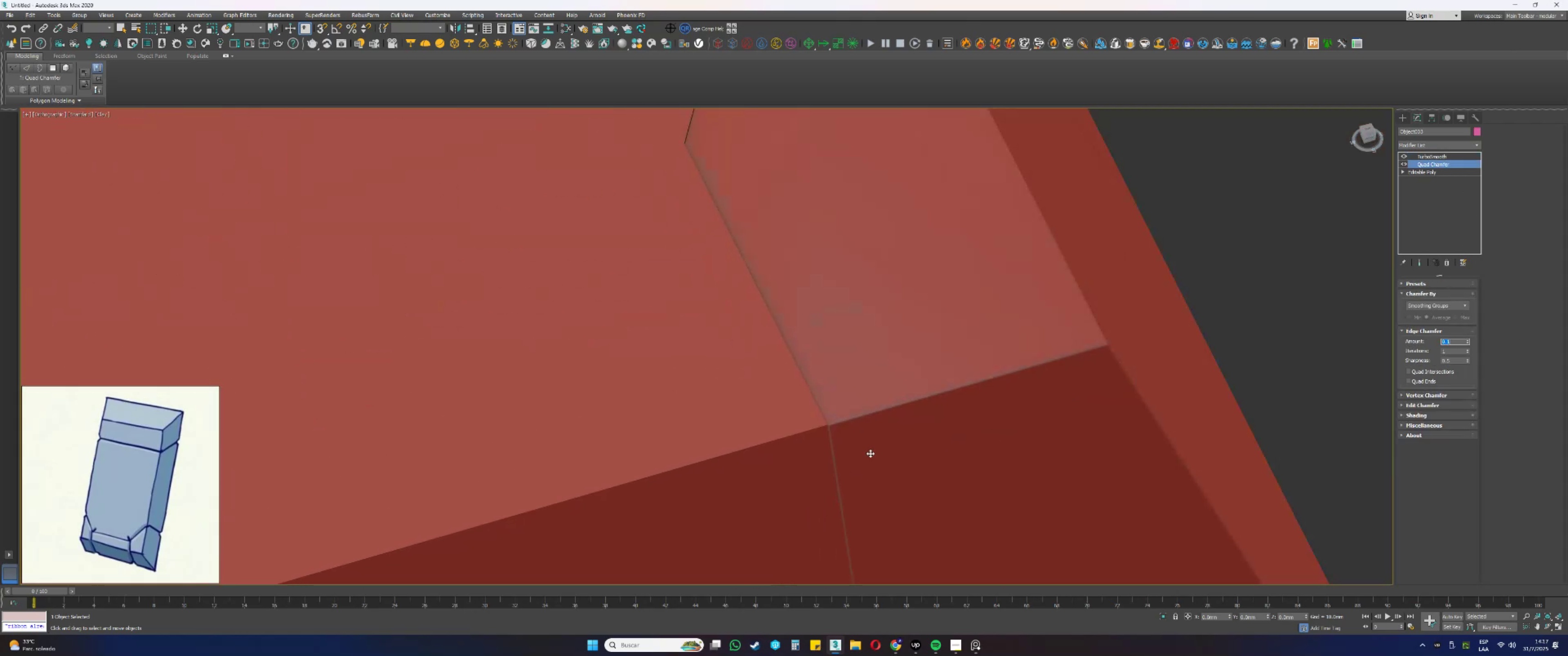 
key(Alt+AltLeft)
 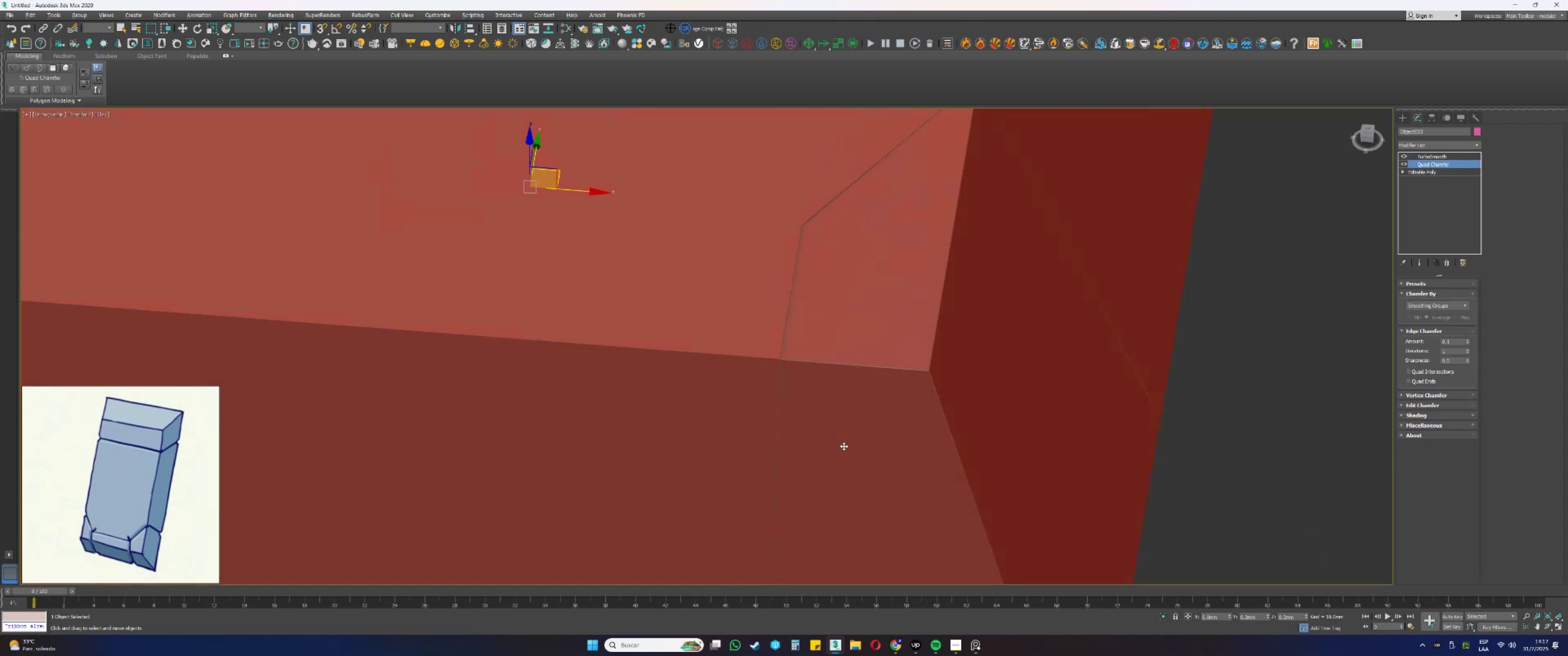 
key(F3)
 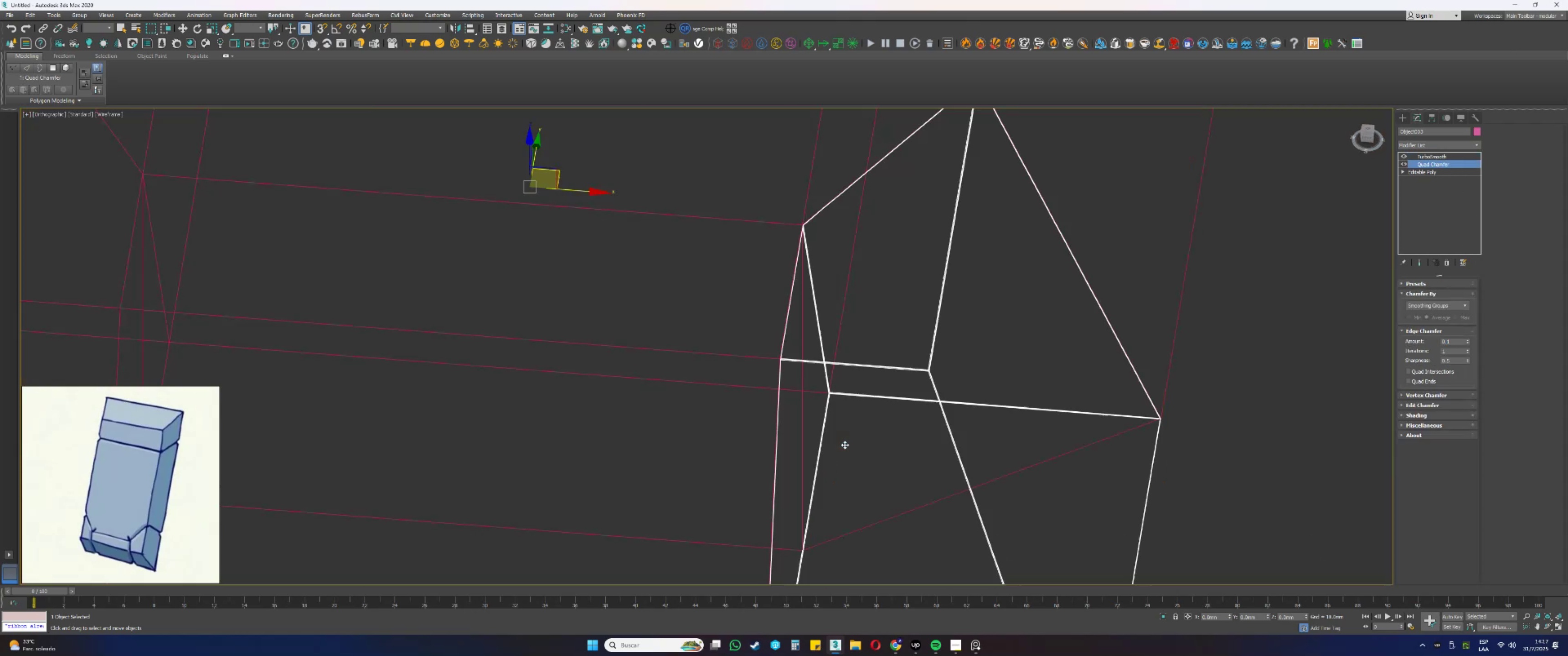 
key(F3)
 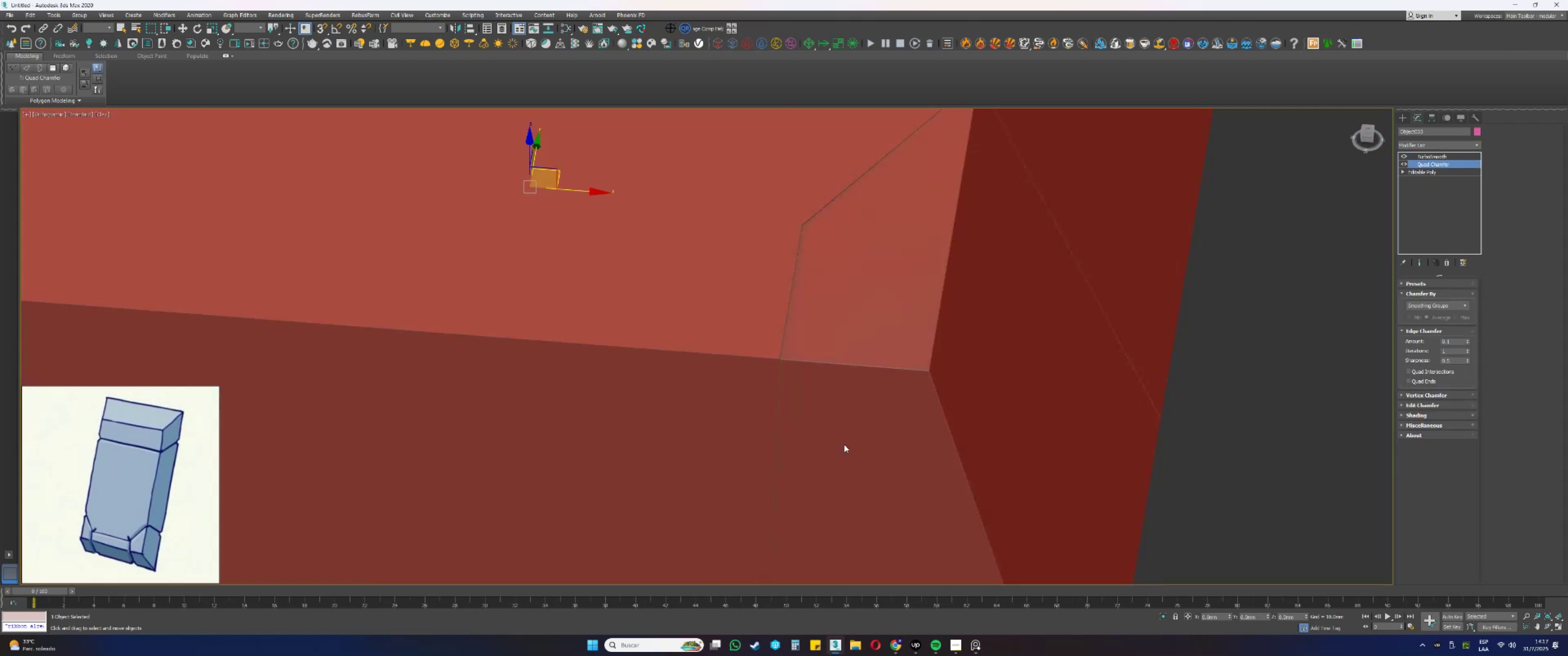 
key(F4)
 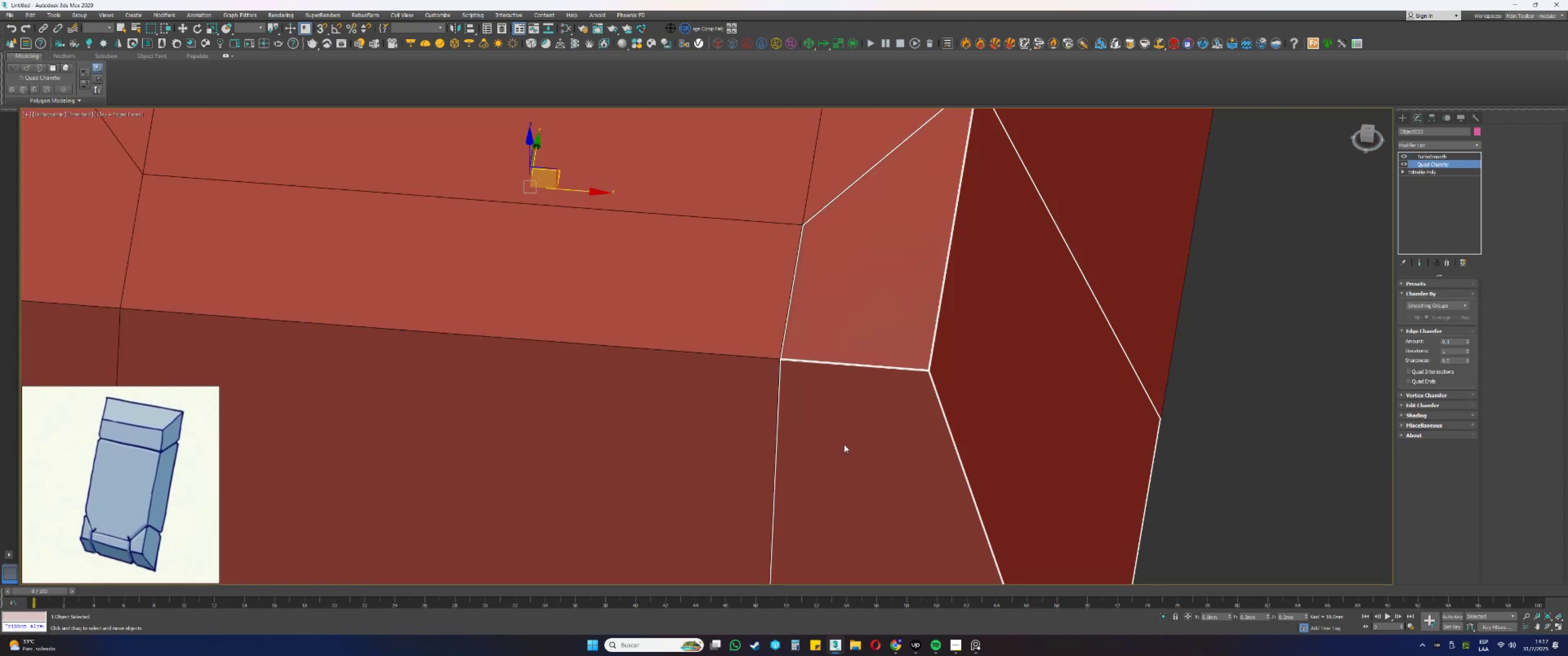 
key(Alt+AltLeft)
 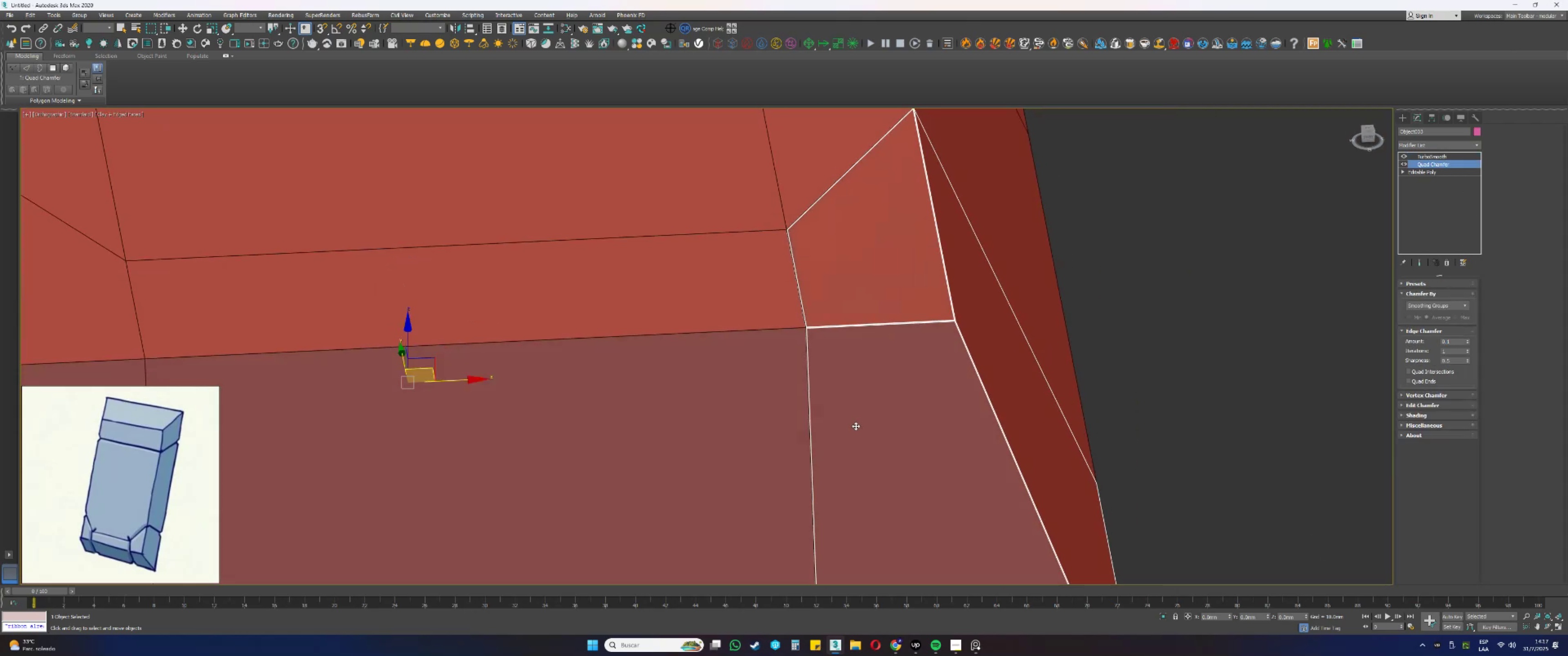 
key(F4)
 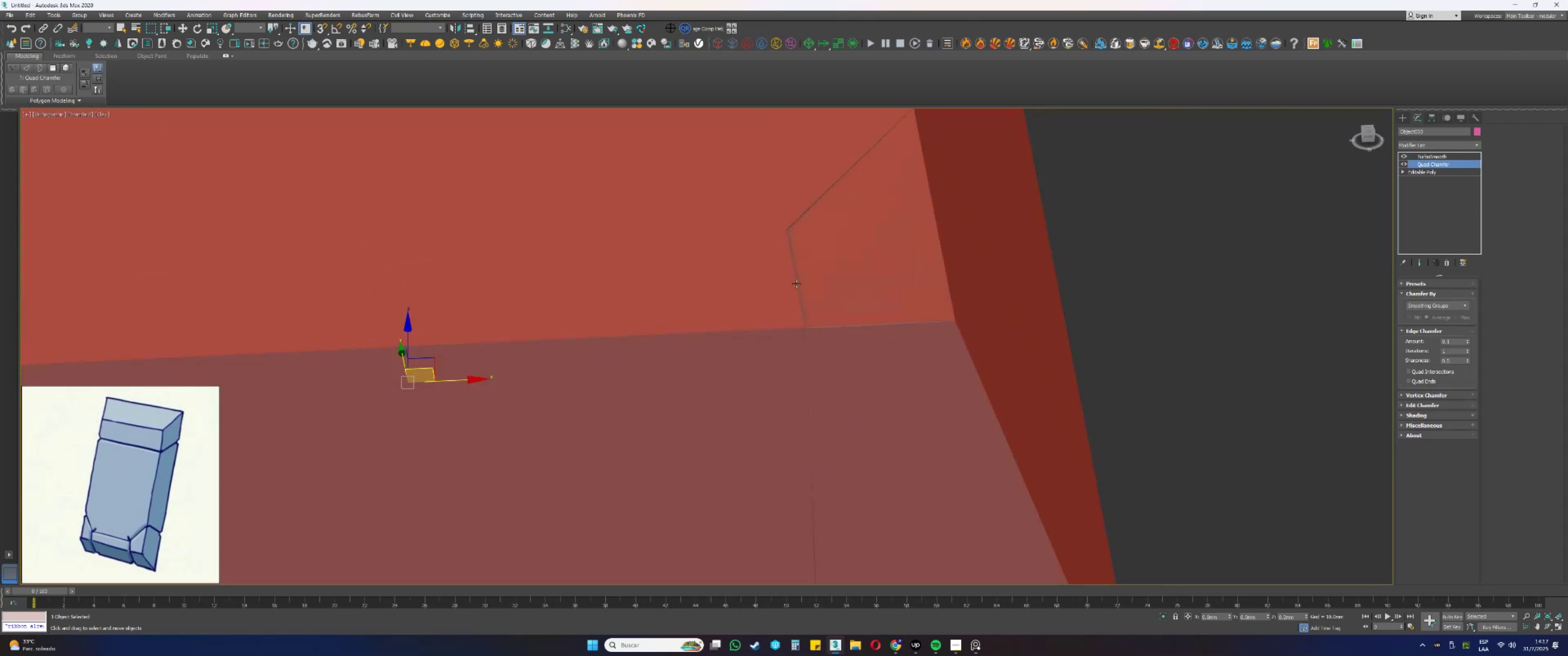 
key(F4)
 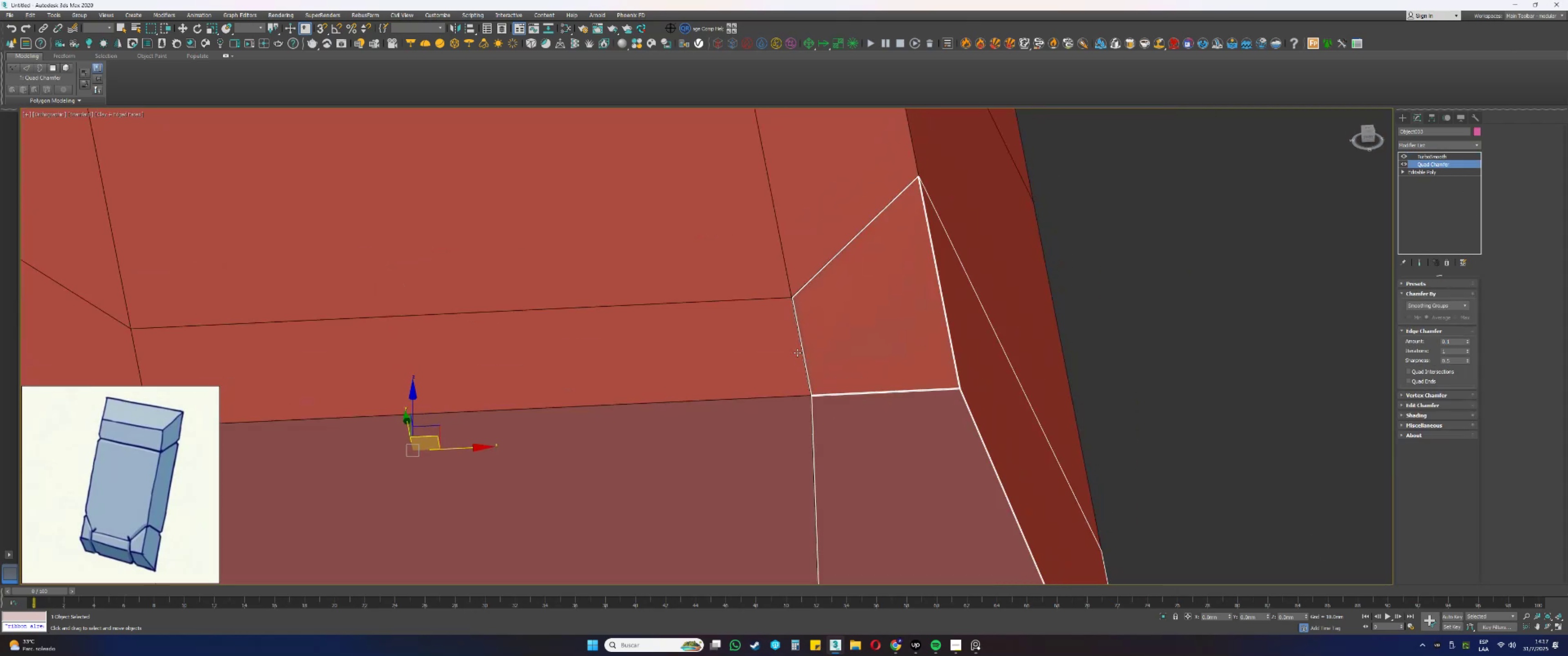 
key(F4)
 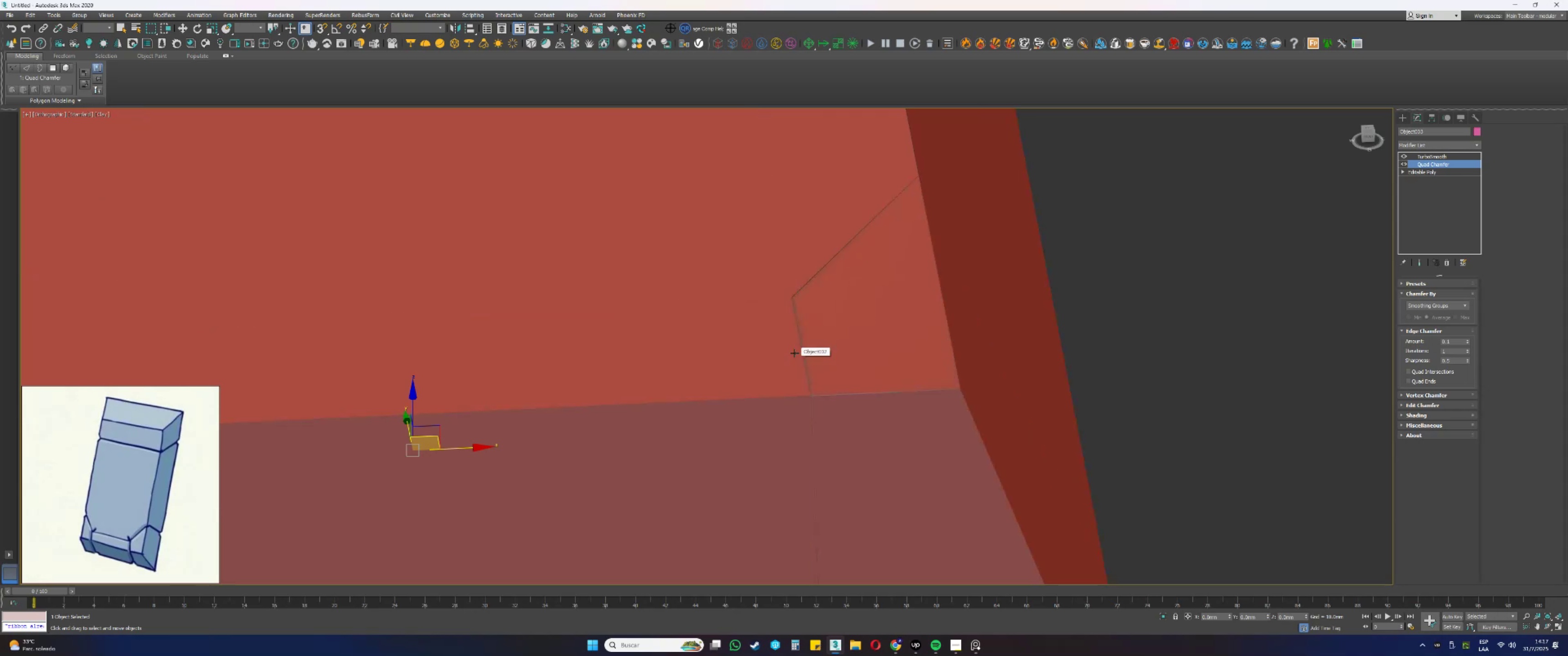 
wait(7.79)
 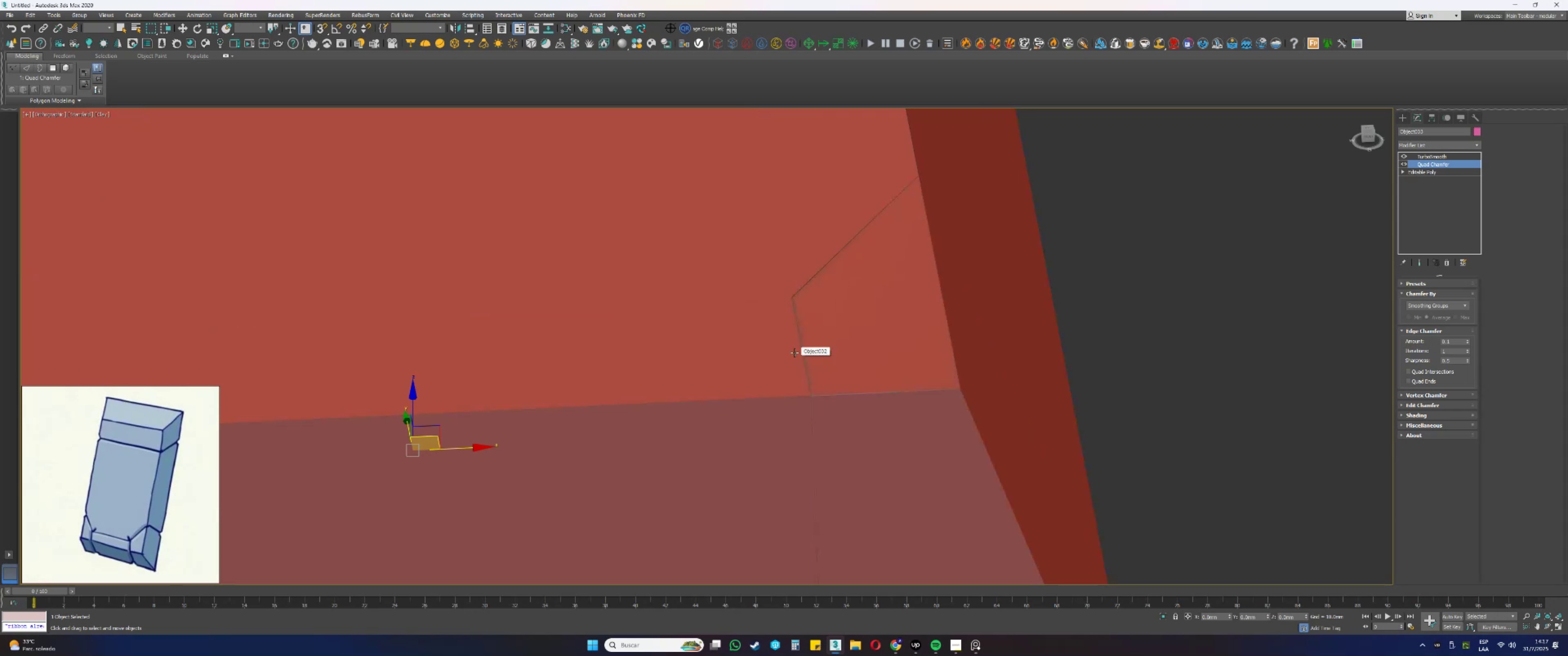 
scroll: coordinate [794, 353], scroll_direction: down, amount: 5.0
 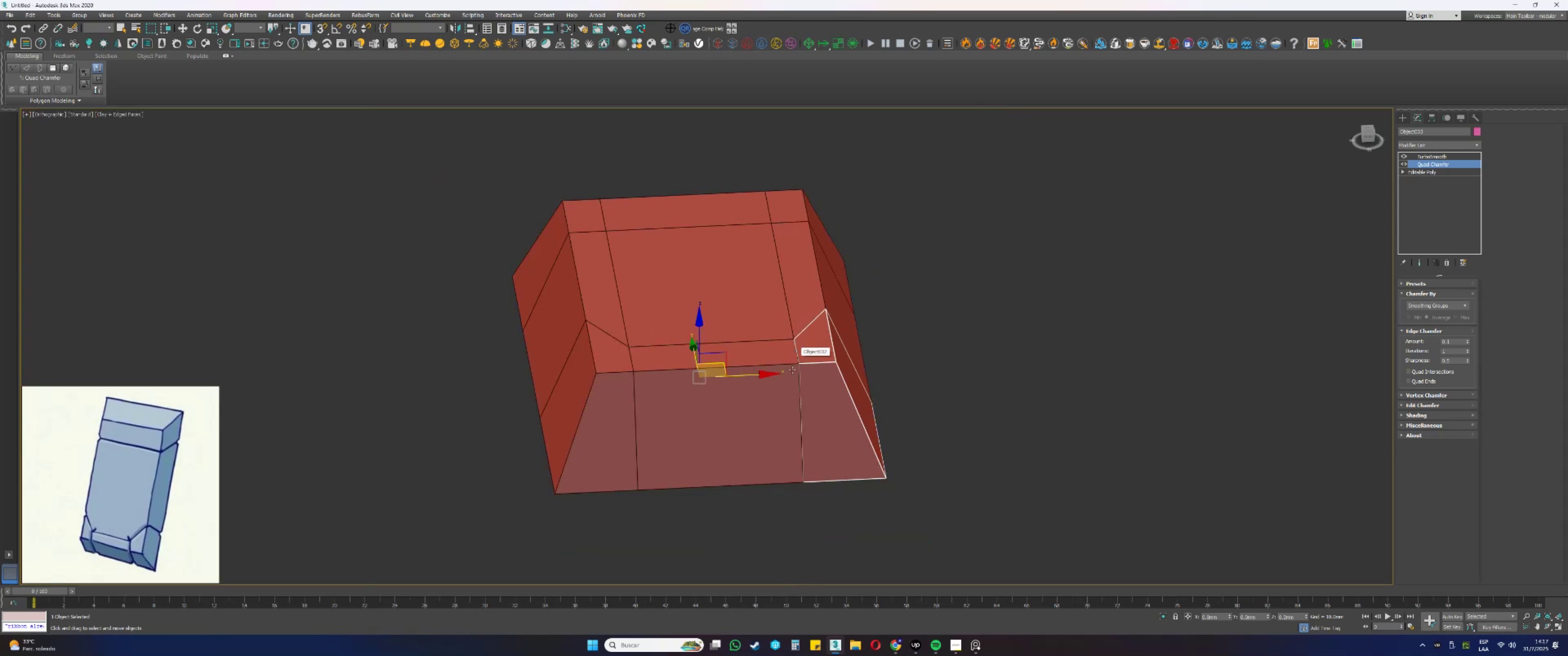 
key(F4)
 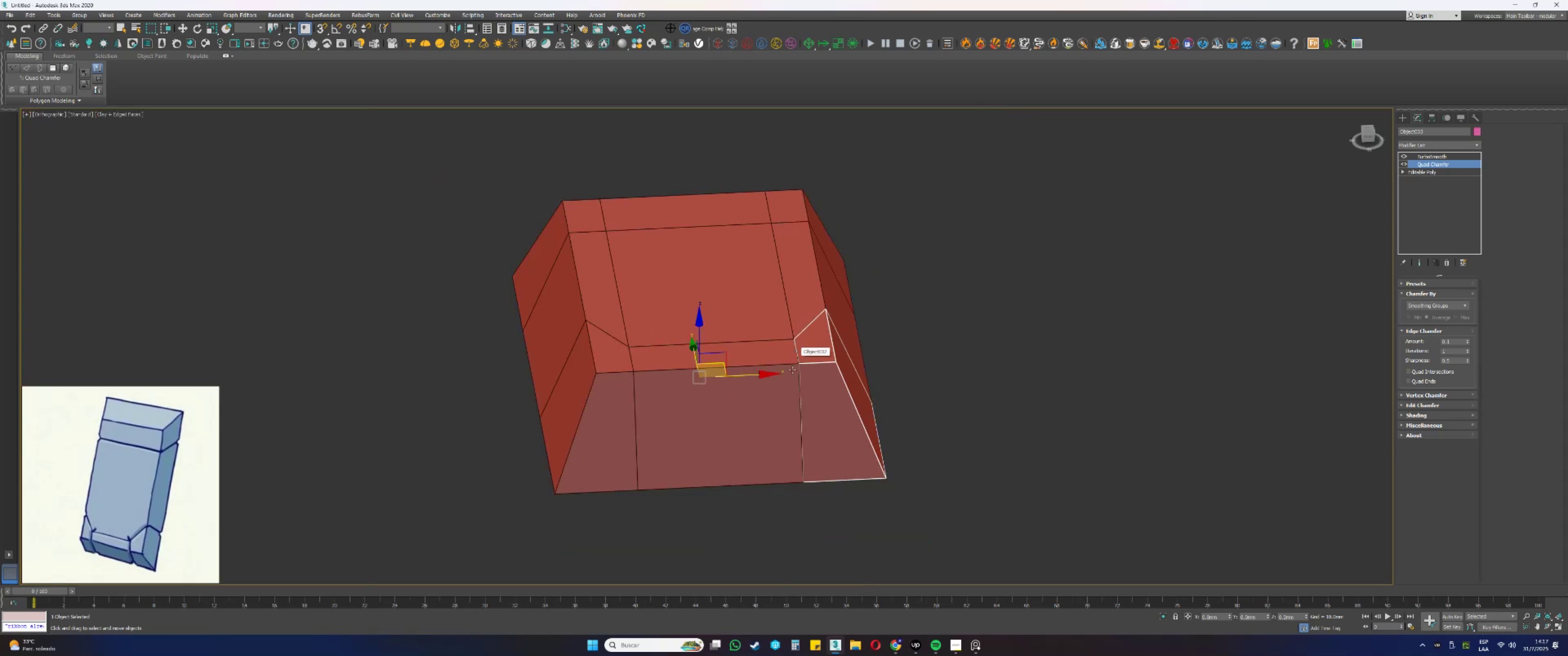 
key(F4)
 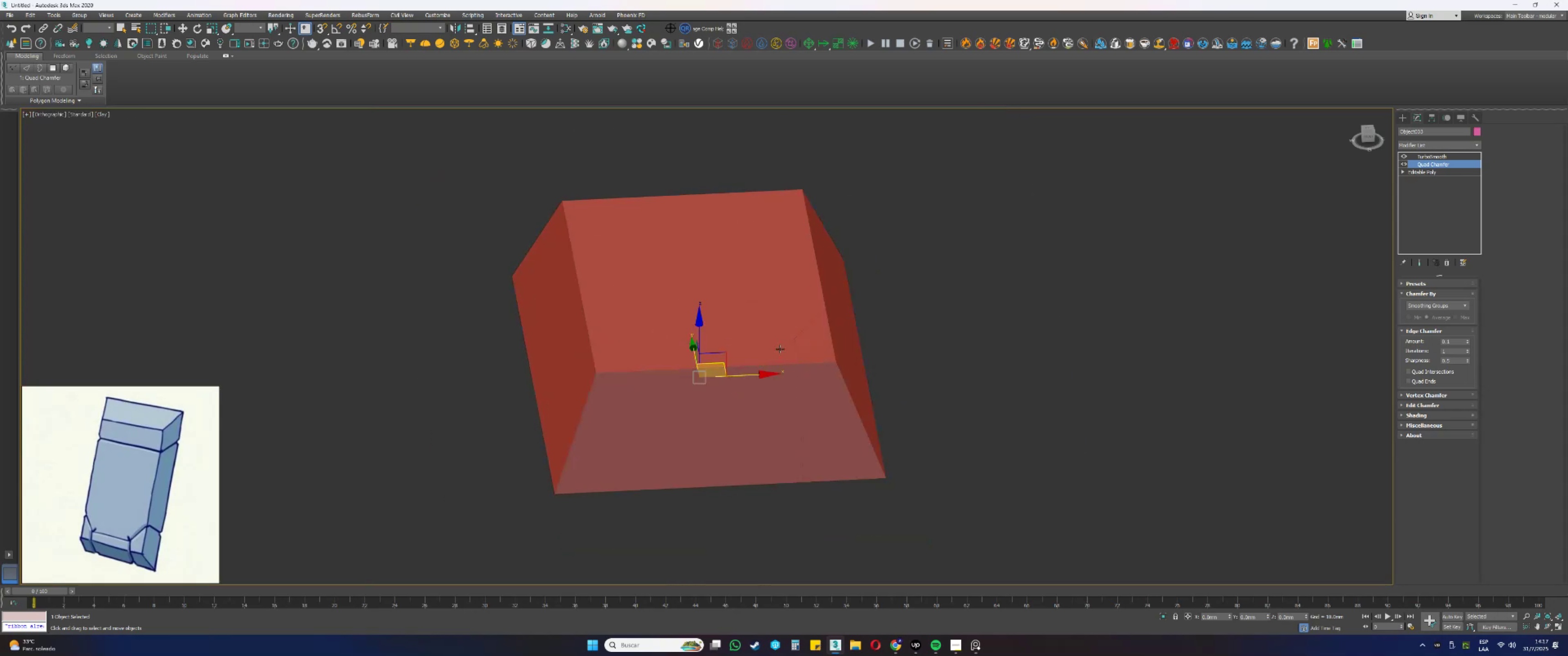 
hold_key(key=AltLeft, duration=0.33)
 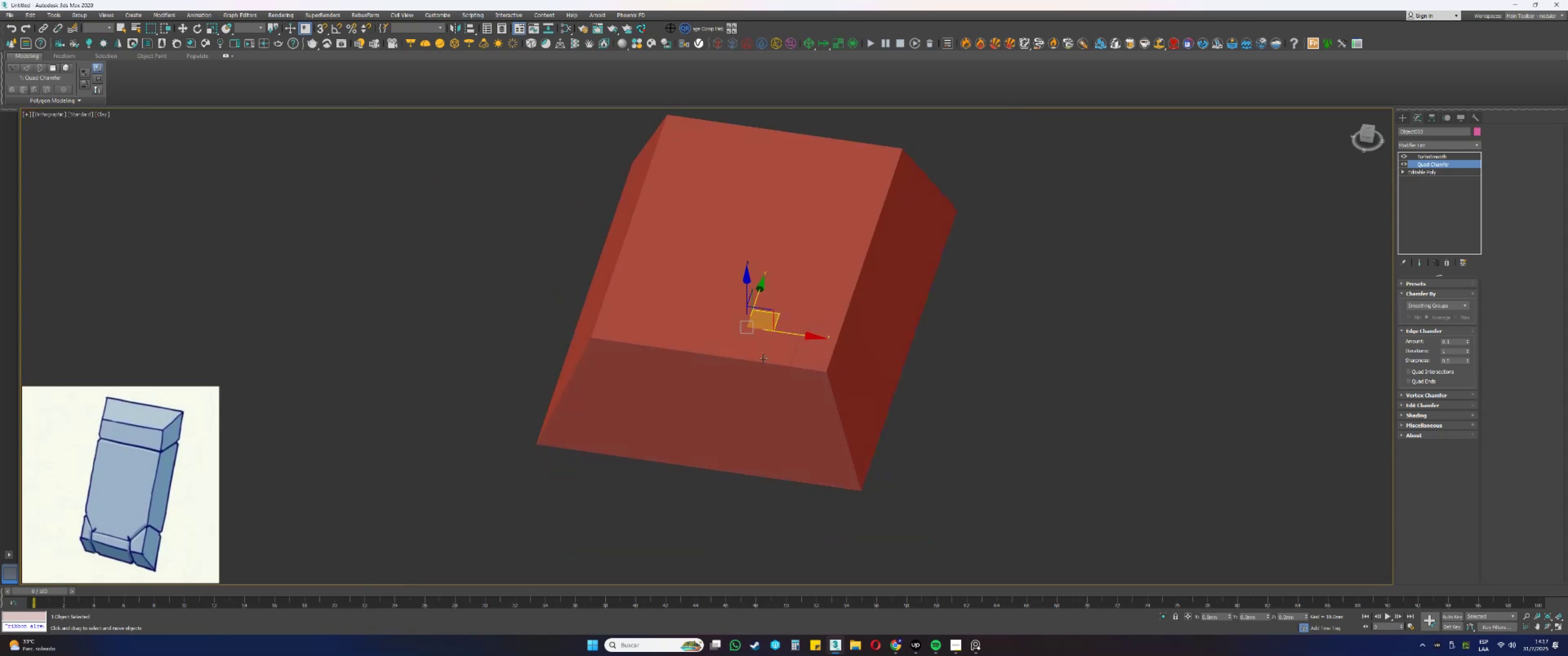 
key(F4)
 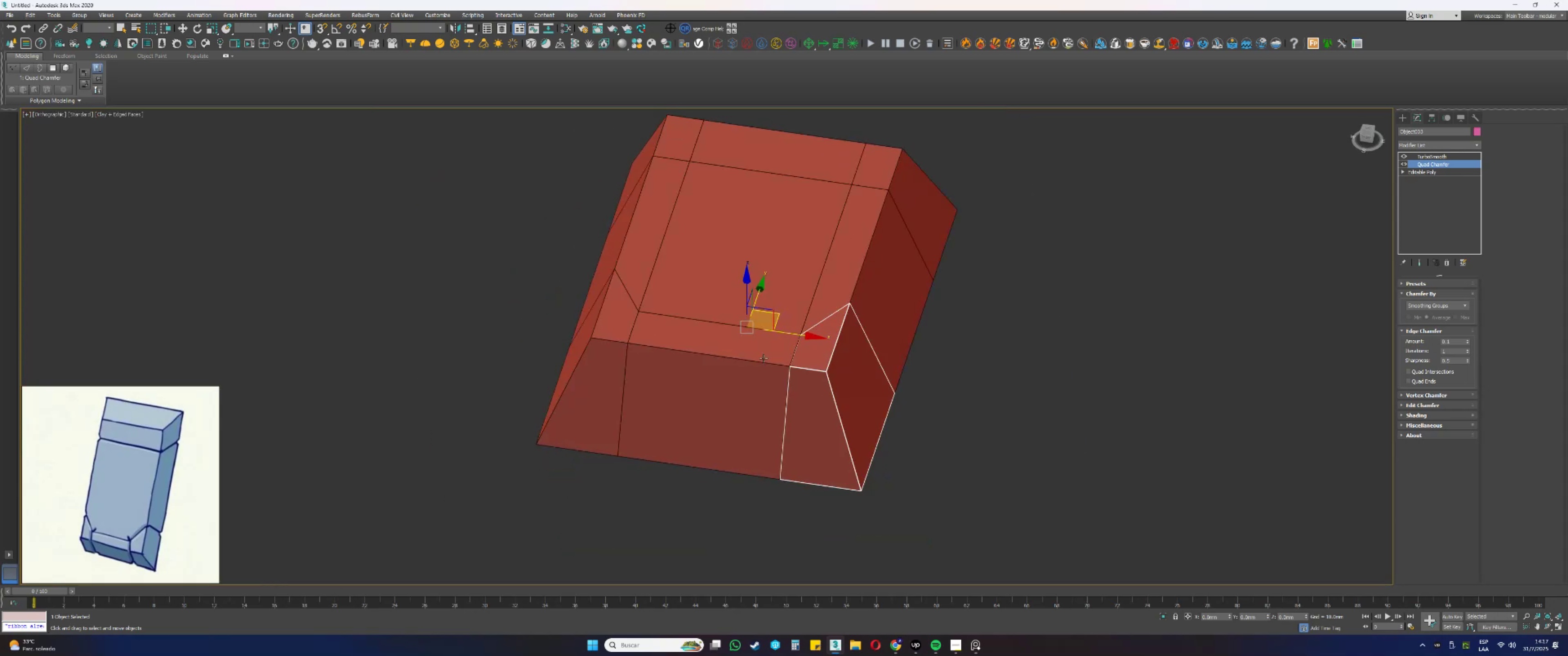 
hold_key(key=AltLeft, duration=0.3)
 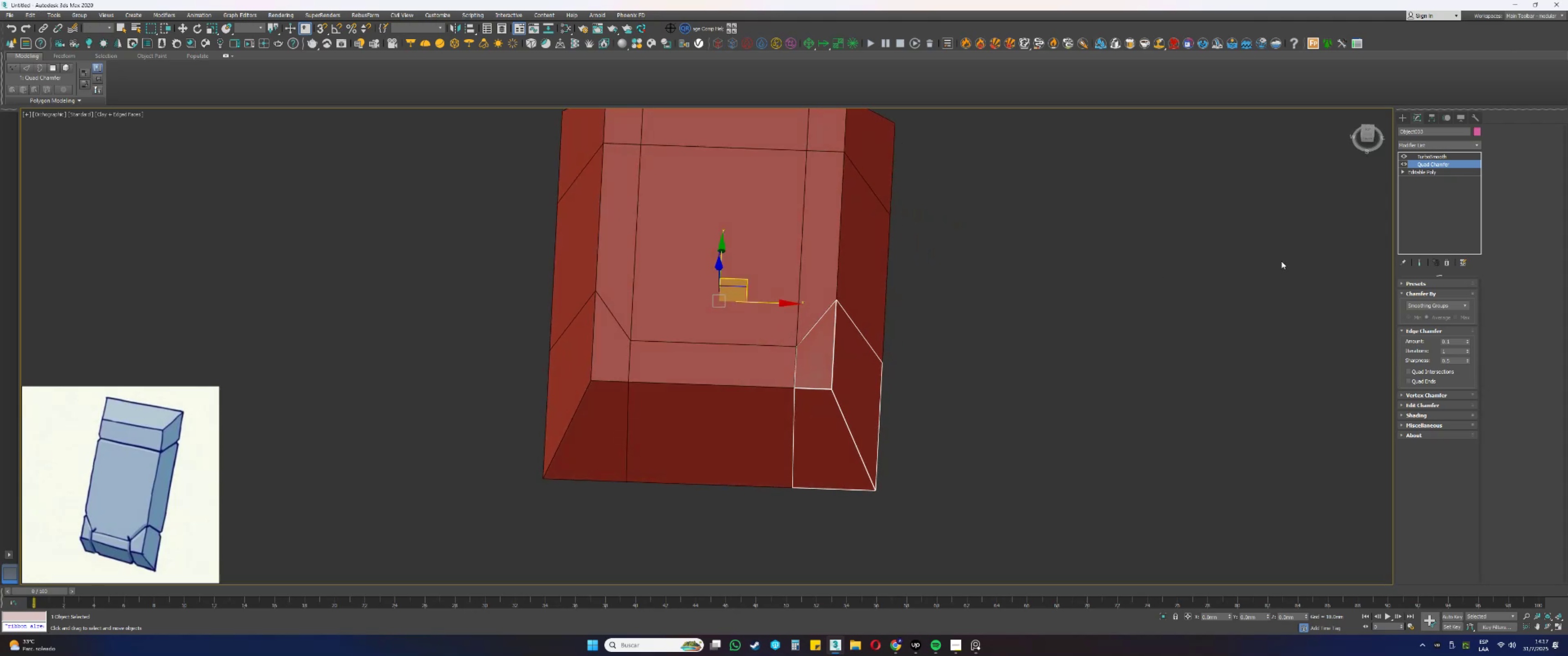 
scroll: coordinate [849, 275], scroll_direction: down, amount: 4.0
 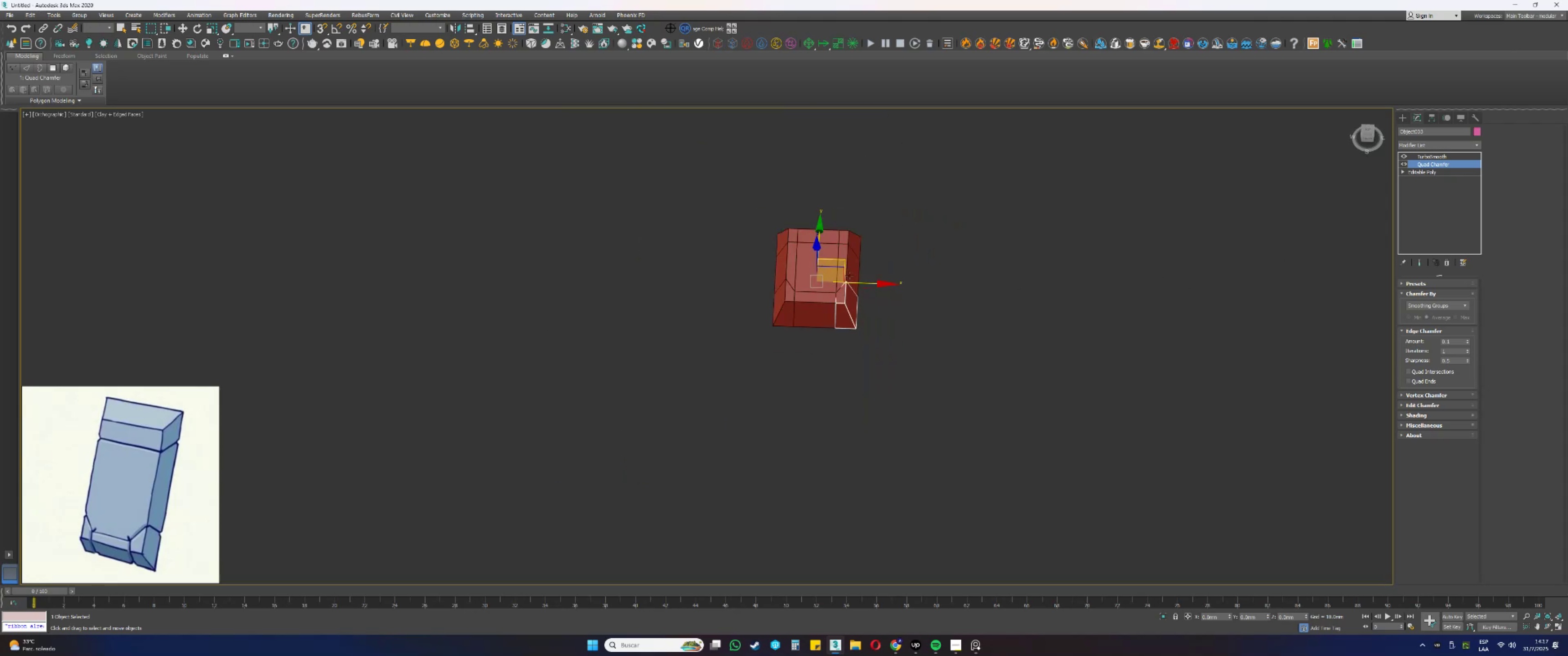 
left_click_drag(start_coordinate=[930, 348], to_coordinate=[662, 167])
 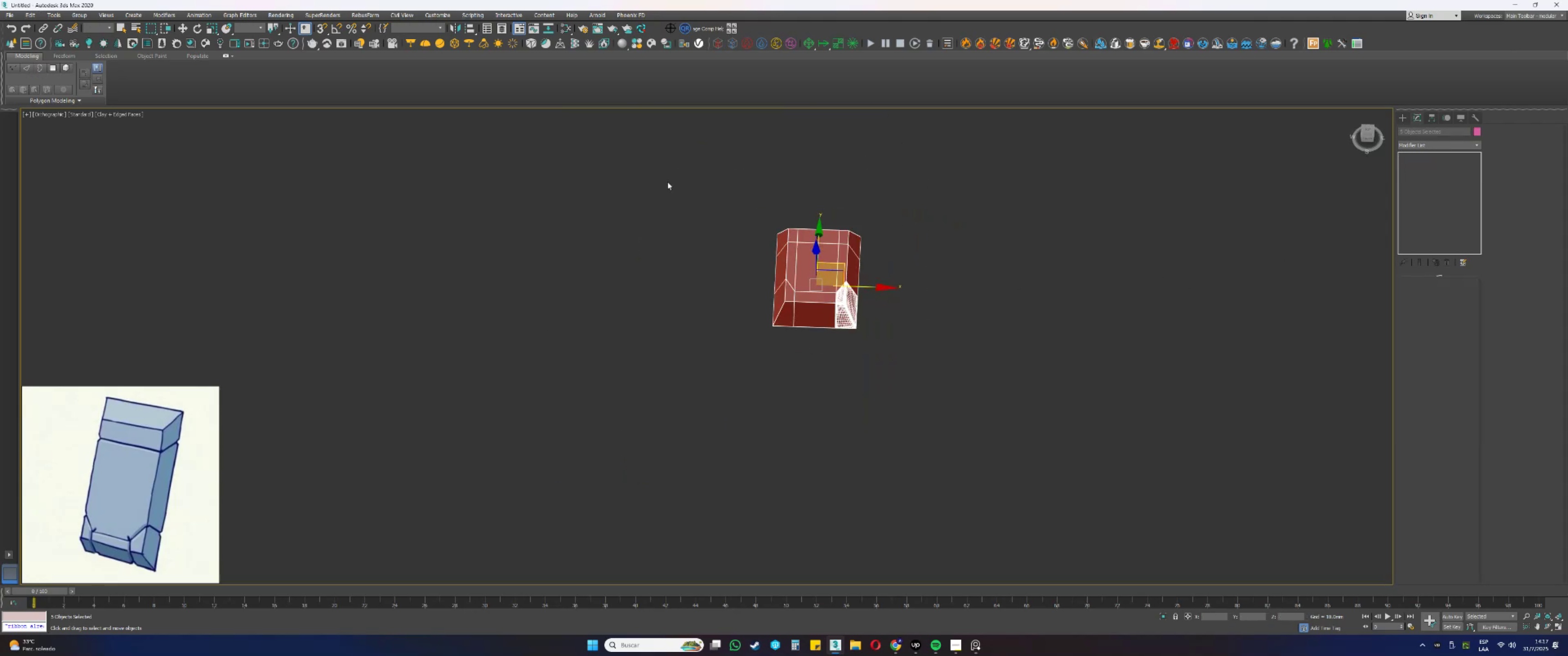 
scroll: coordinate [813, 271], scroll_direction: up, amount: 2.0
 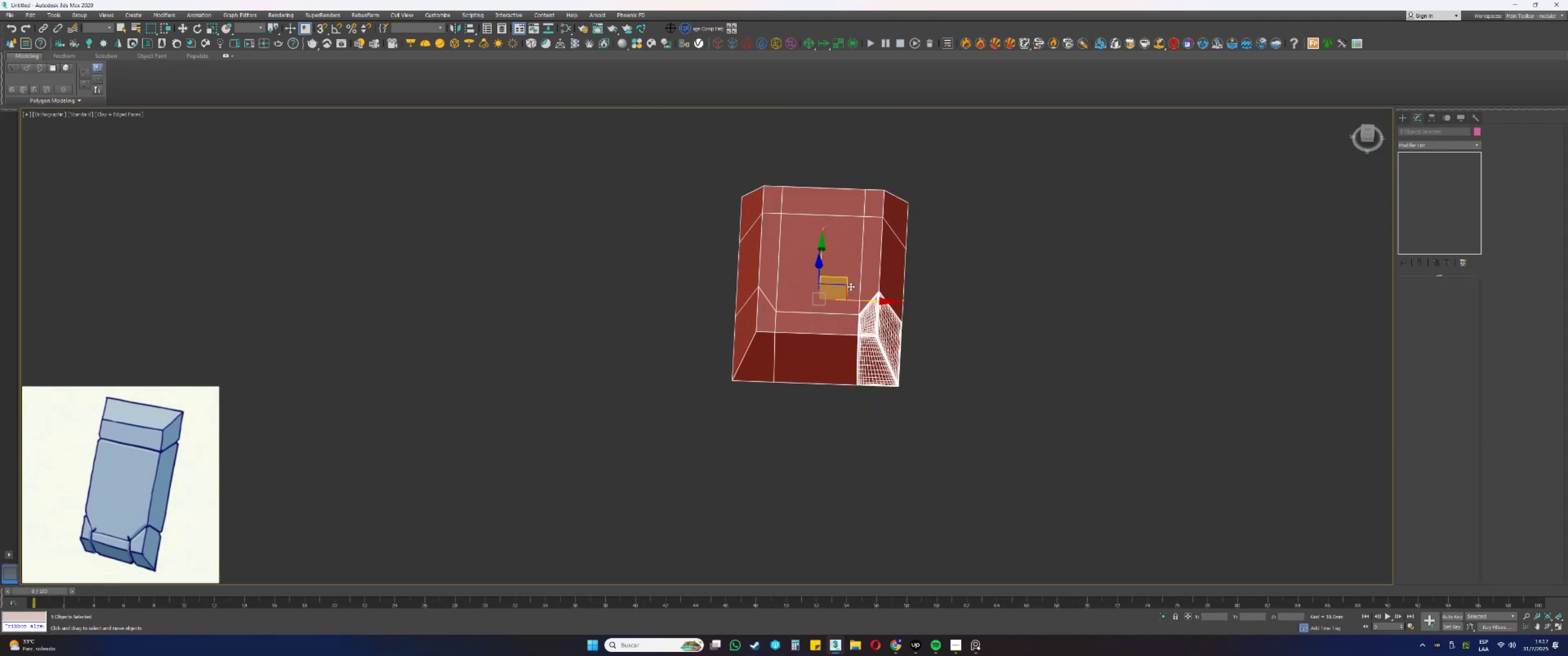 
hold_key(key=ShiftLeft, duration=0.65)
left_click_drag(start_coordinate=[875, 300], to_coordinate=[536, 287])
 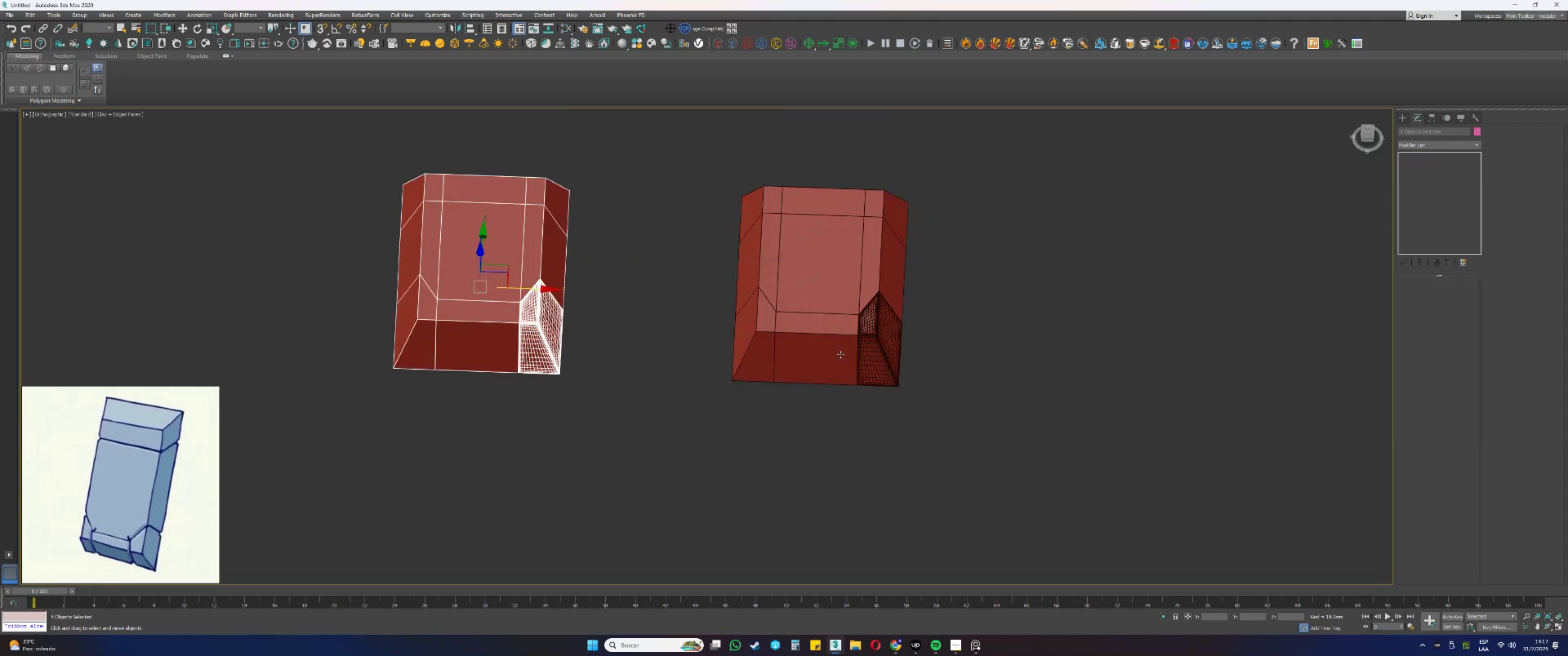 
scroll: coordinate [857, 338], scroll_direction: up, amount: 3.0
 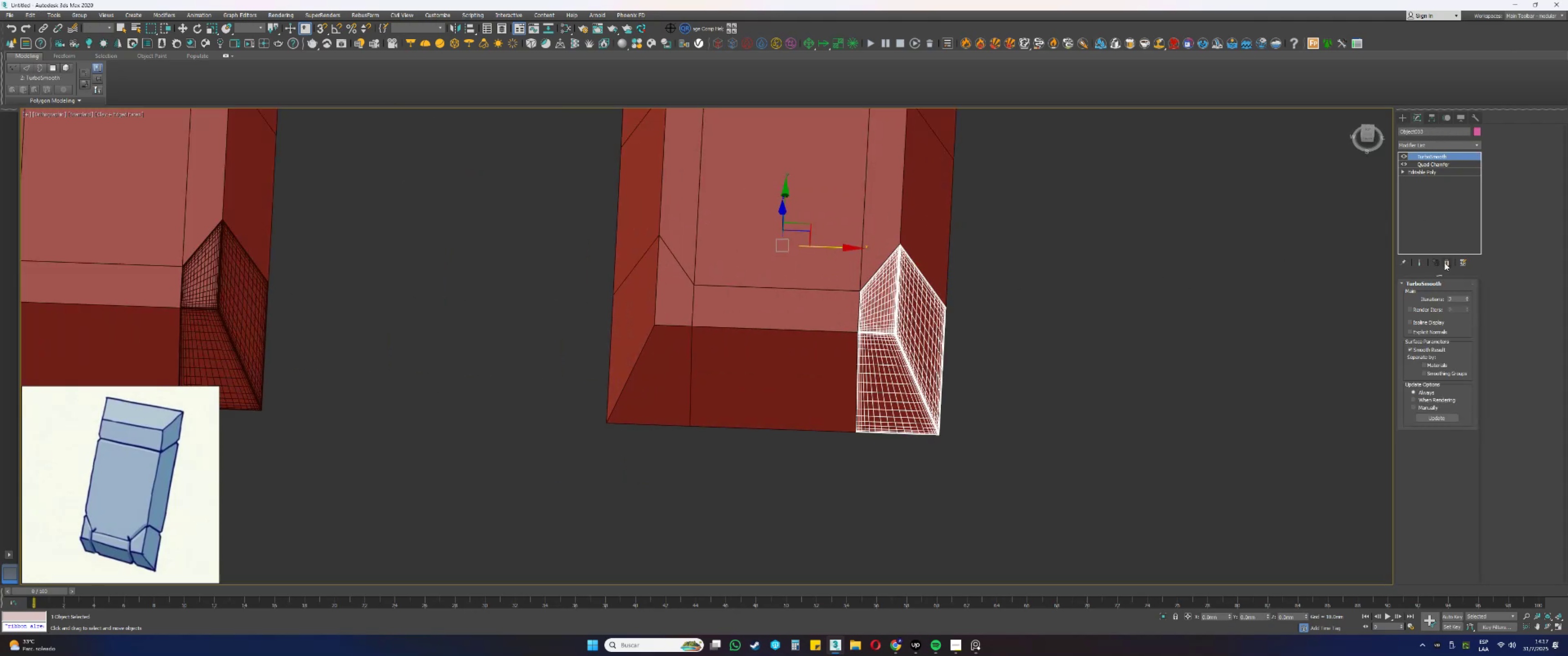 
double_click([1446, 263])
 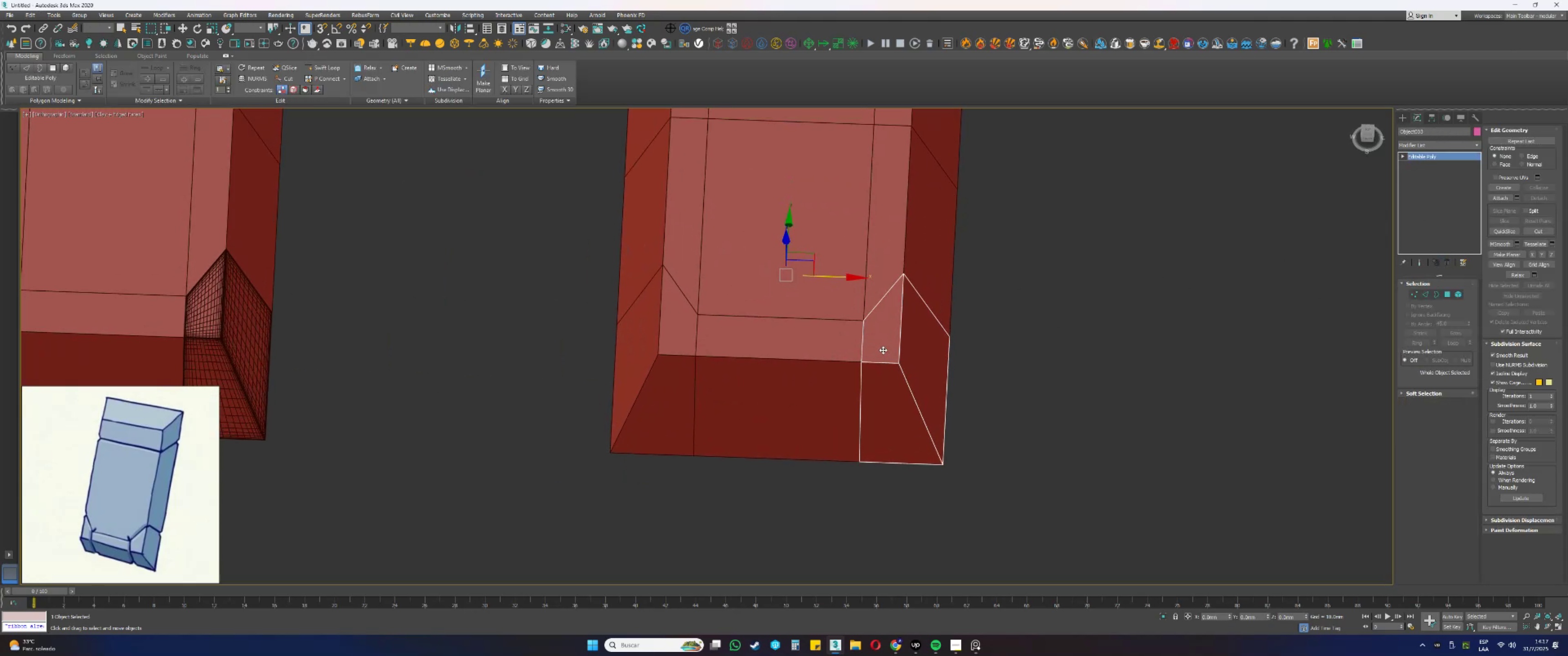 
scroll: coordinate [883, 350], scroll_direction: down, amount: 1.0
 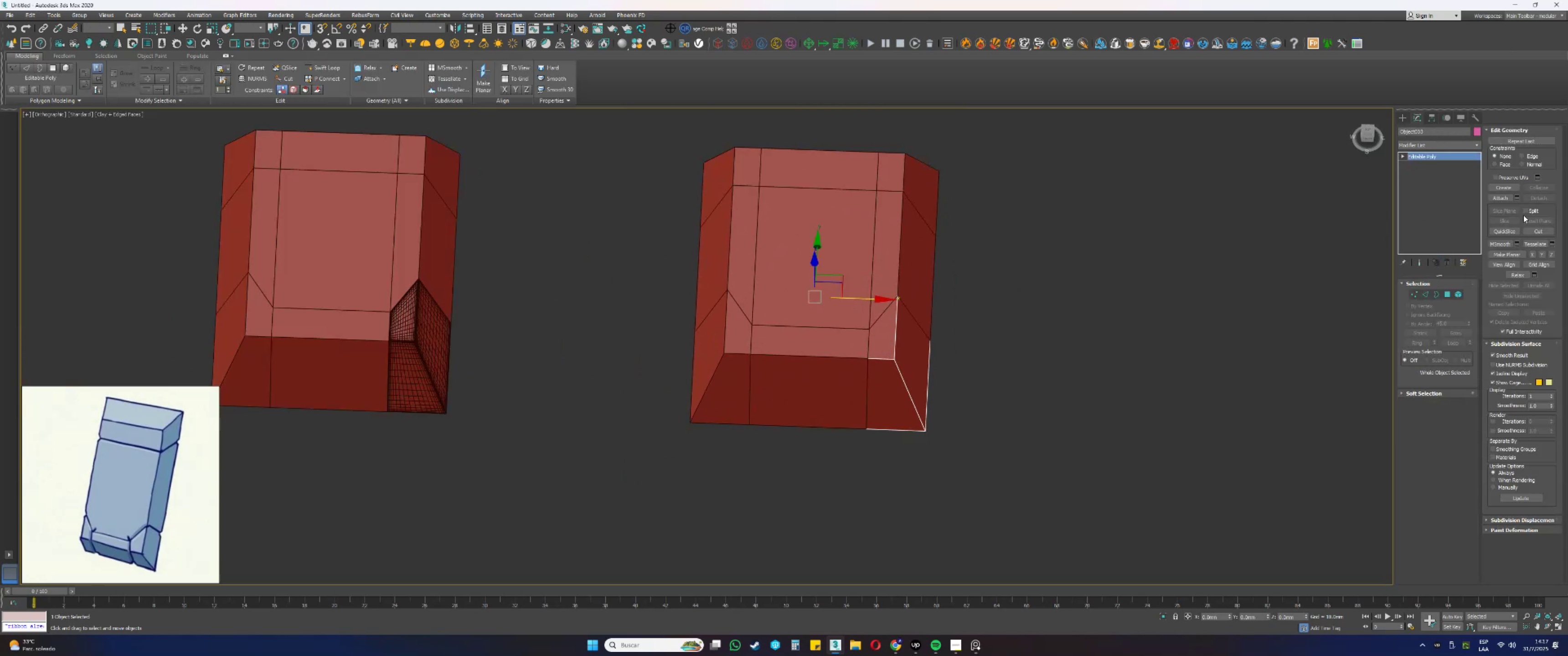 
left_click([1507, 200])
 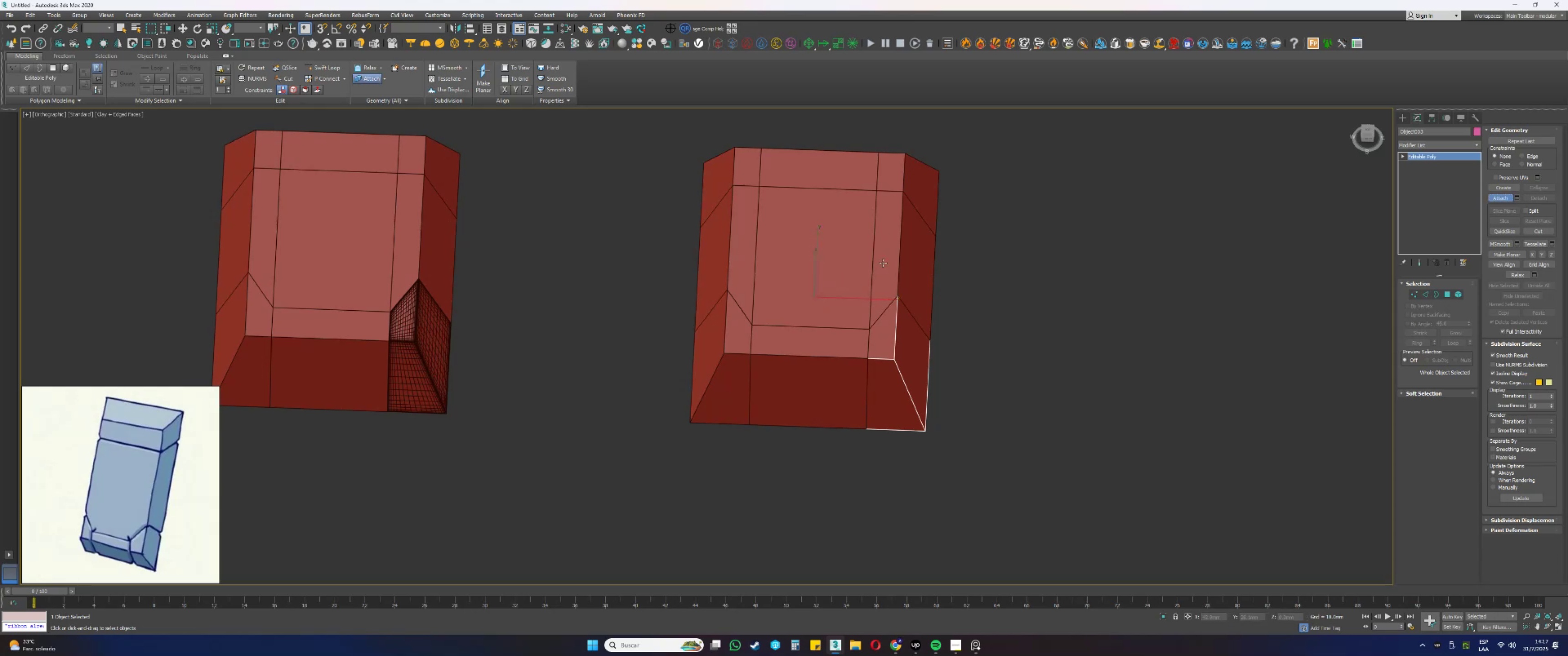 
double_click([860, 268])
 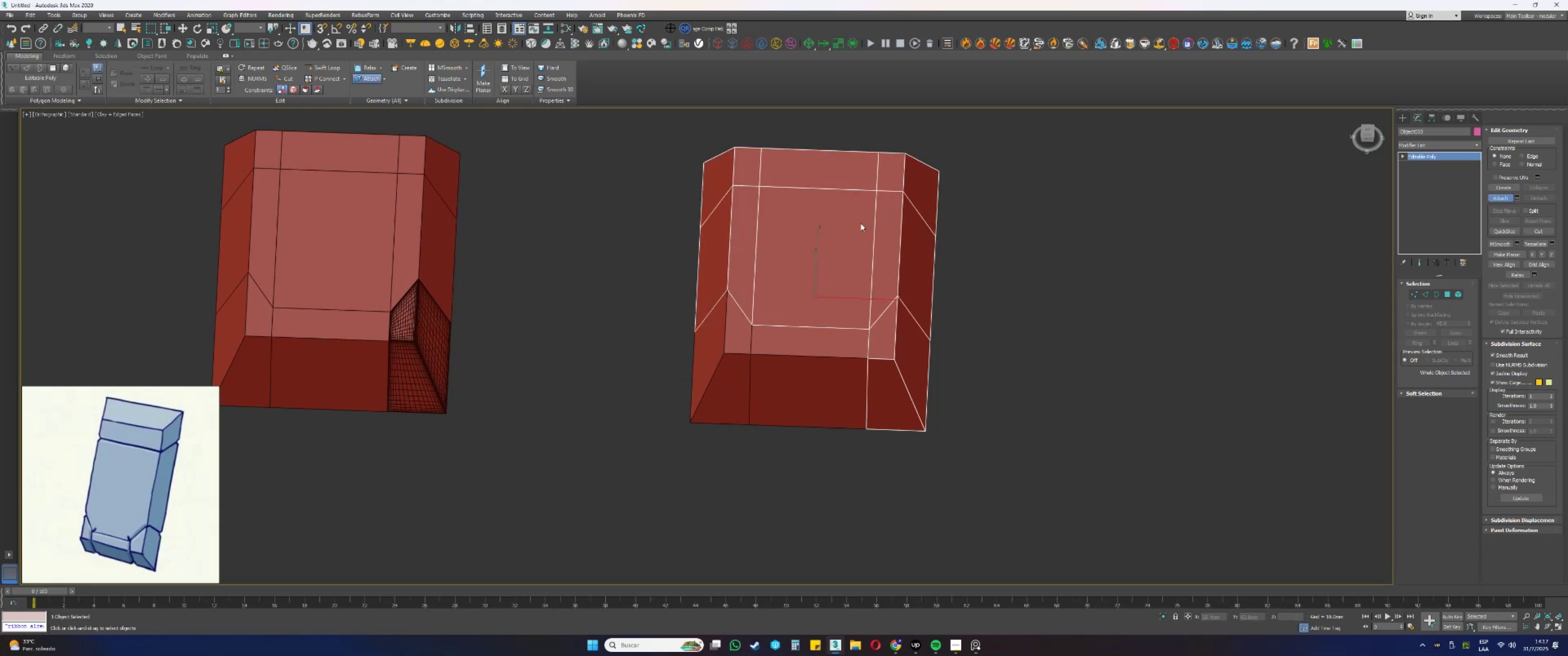 
double_click([779, 365])
 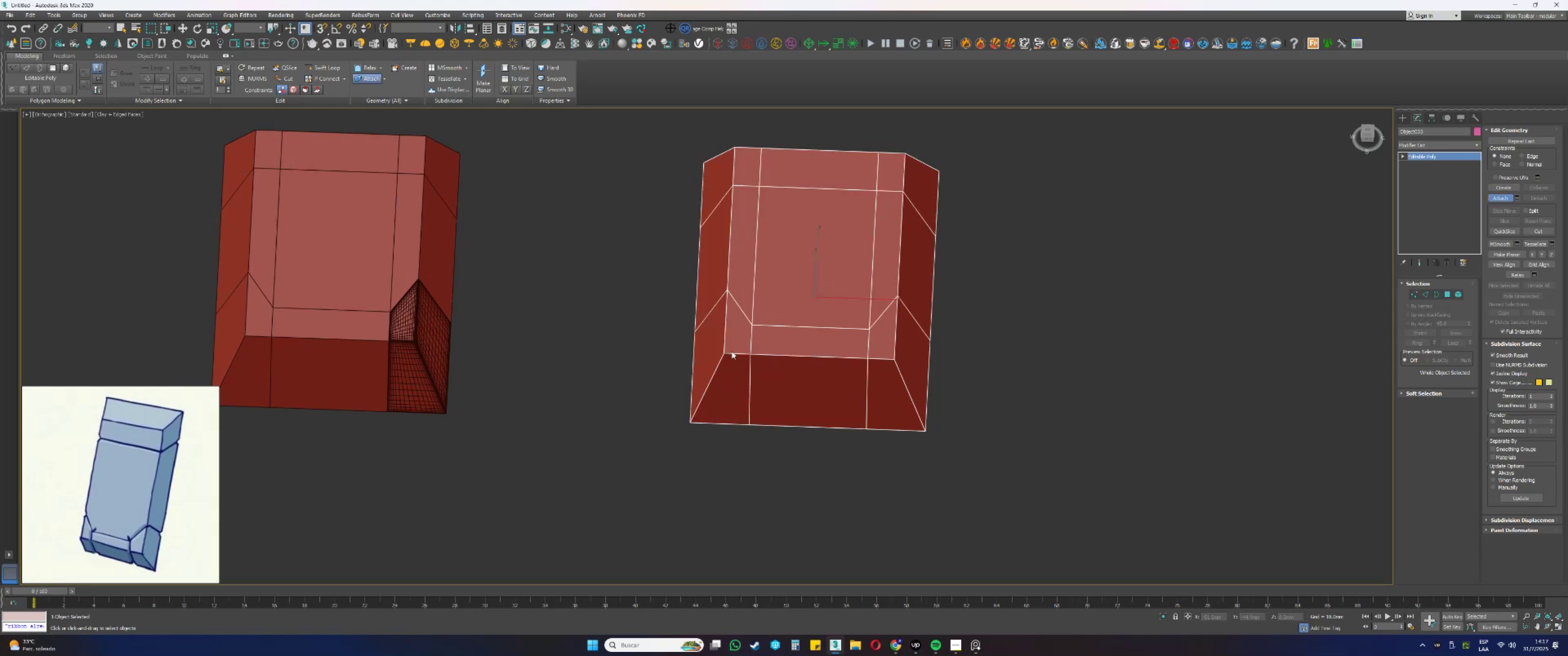 
hold_key(key=AltLeft, duration=0.53)
 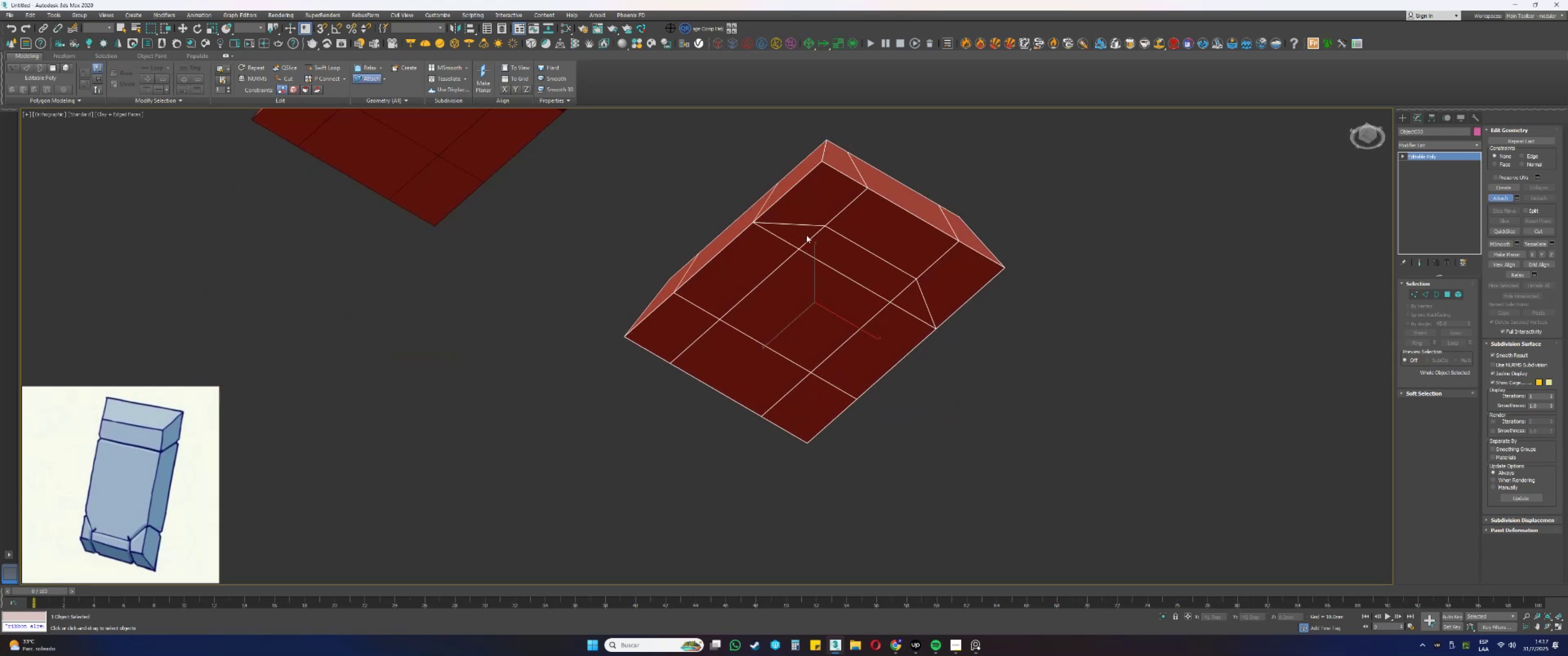 
hold_key(key=AltLeft, duration=0.93)
 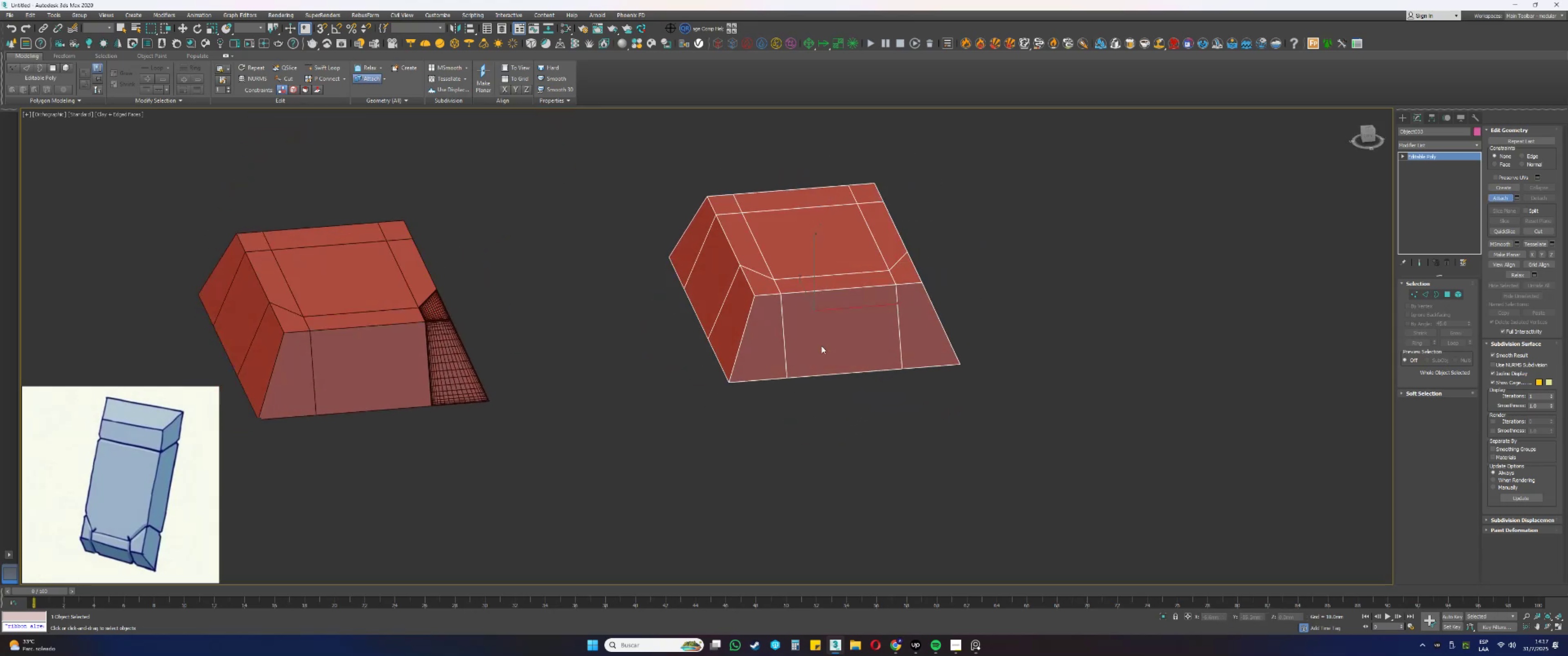 
right_click([825, 330])
 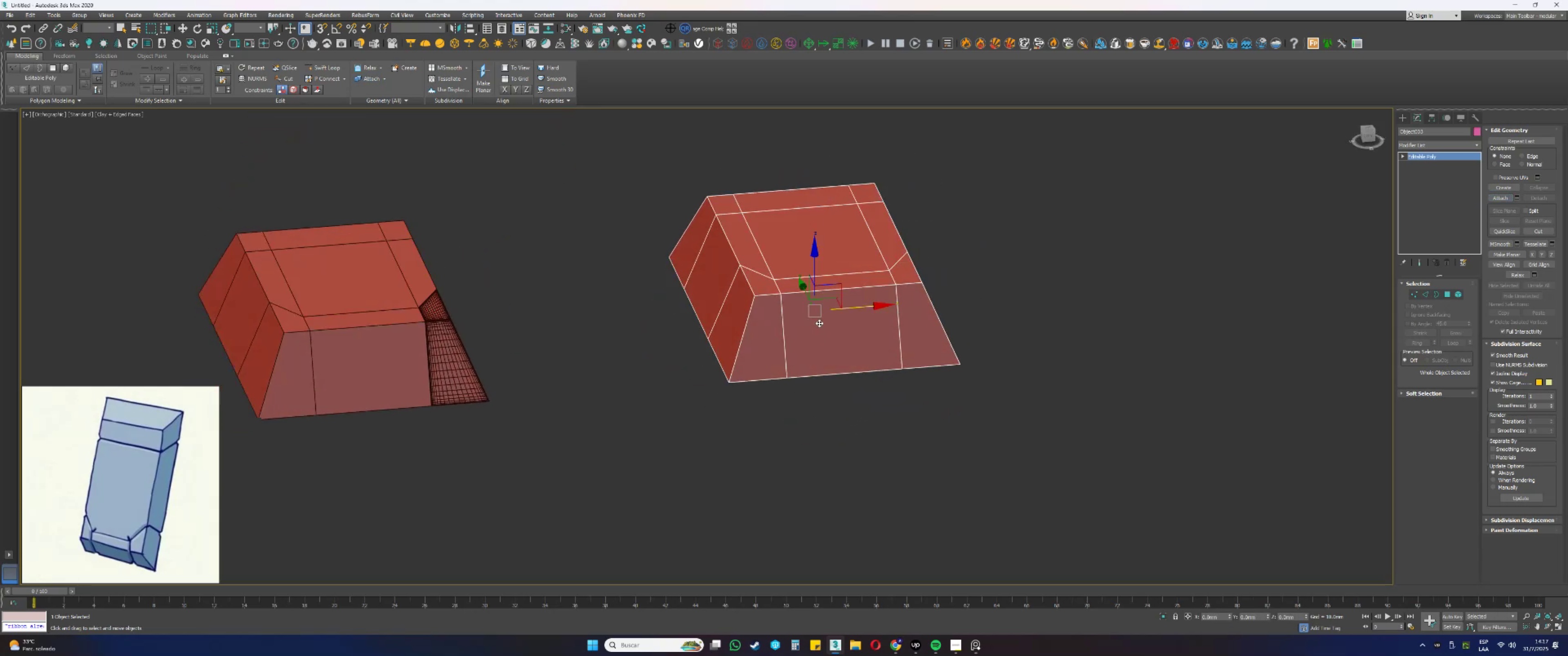 
key(Alt+AltLeft)
 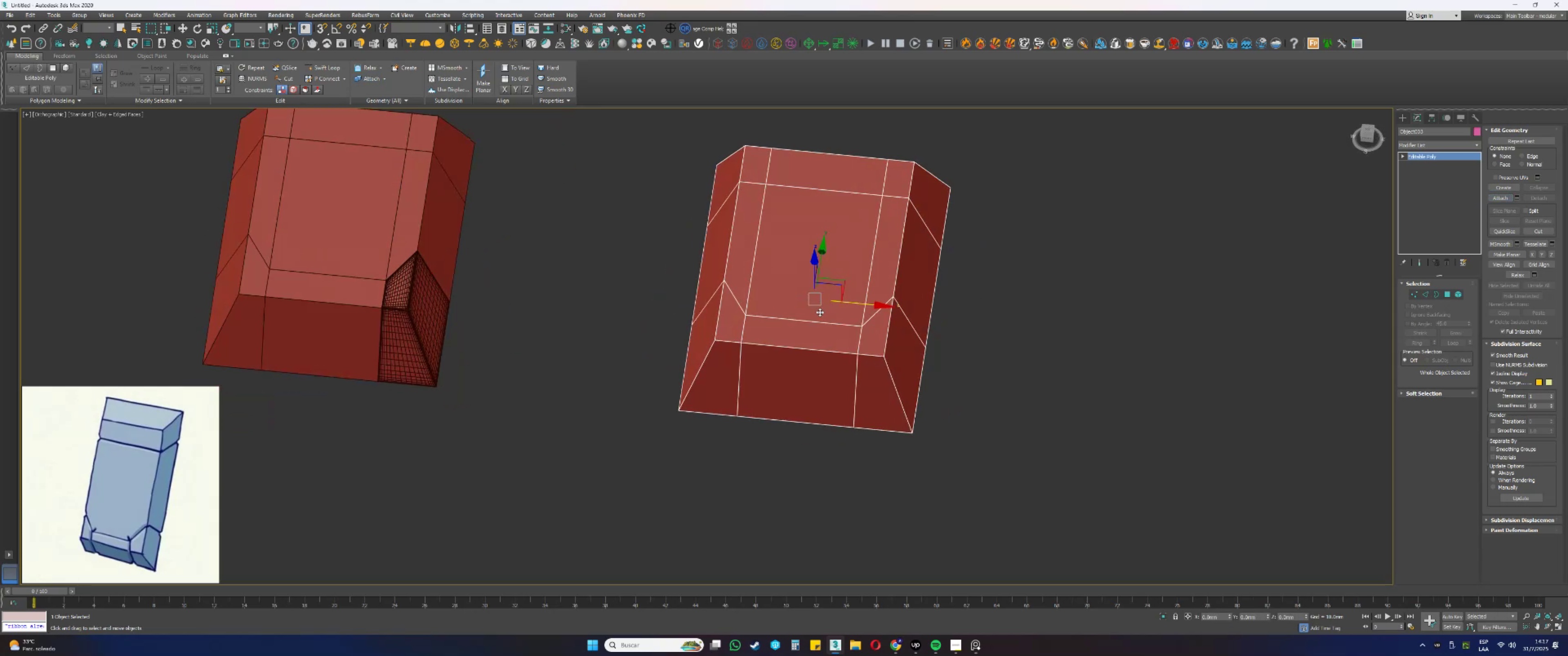 
type(2q1)
 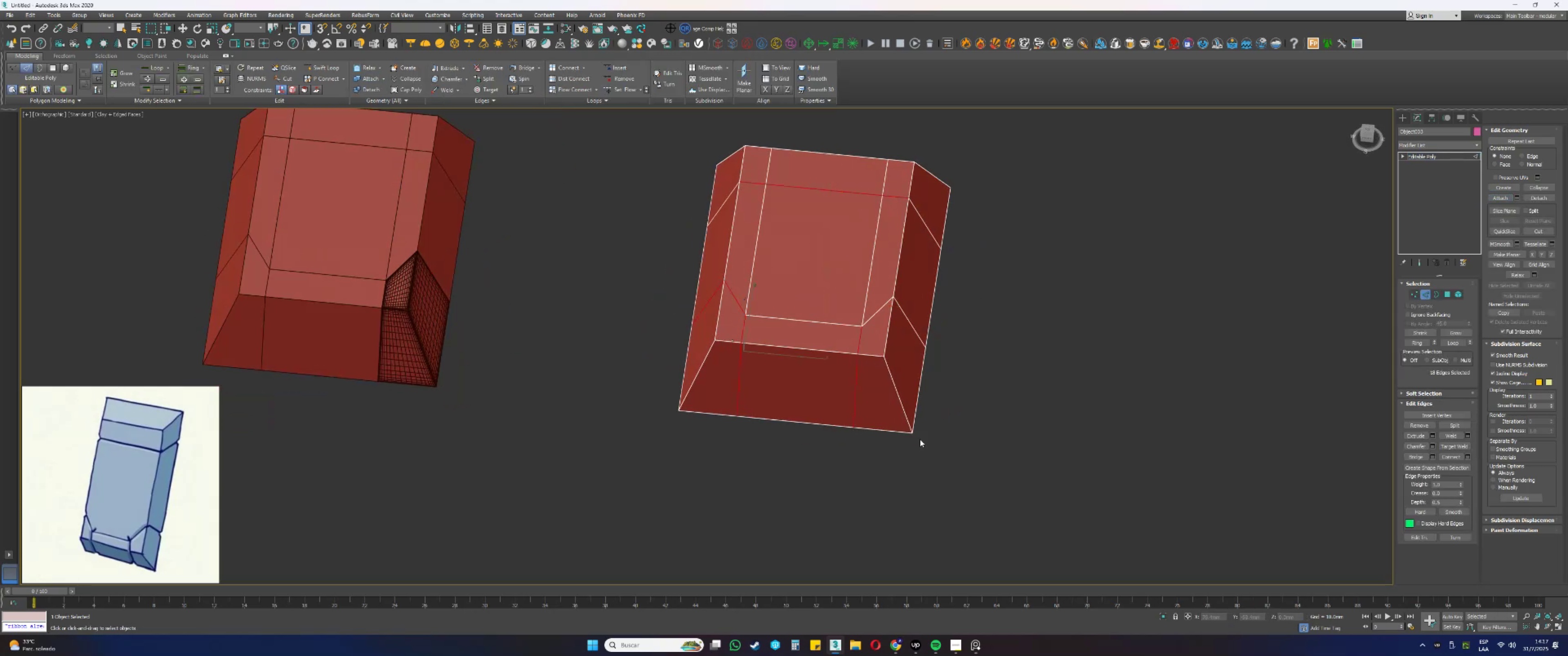 
left_click_drag(start_coordinate=[1016, 497], to_coordinate=[630, 39])
 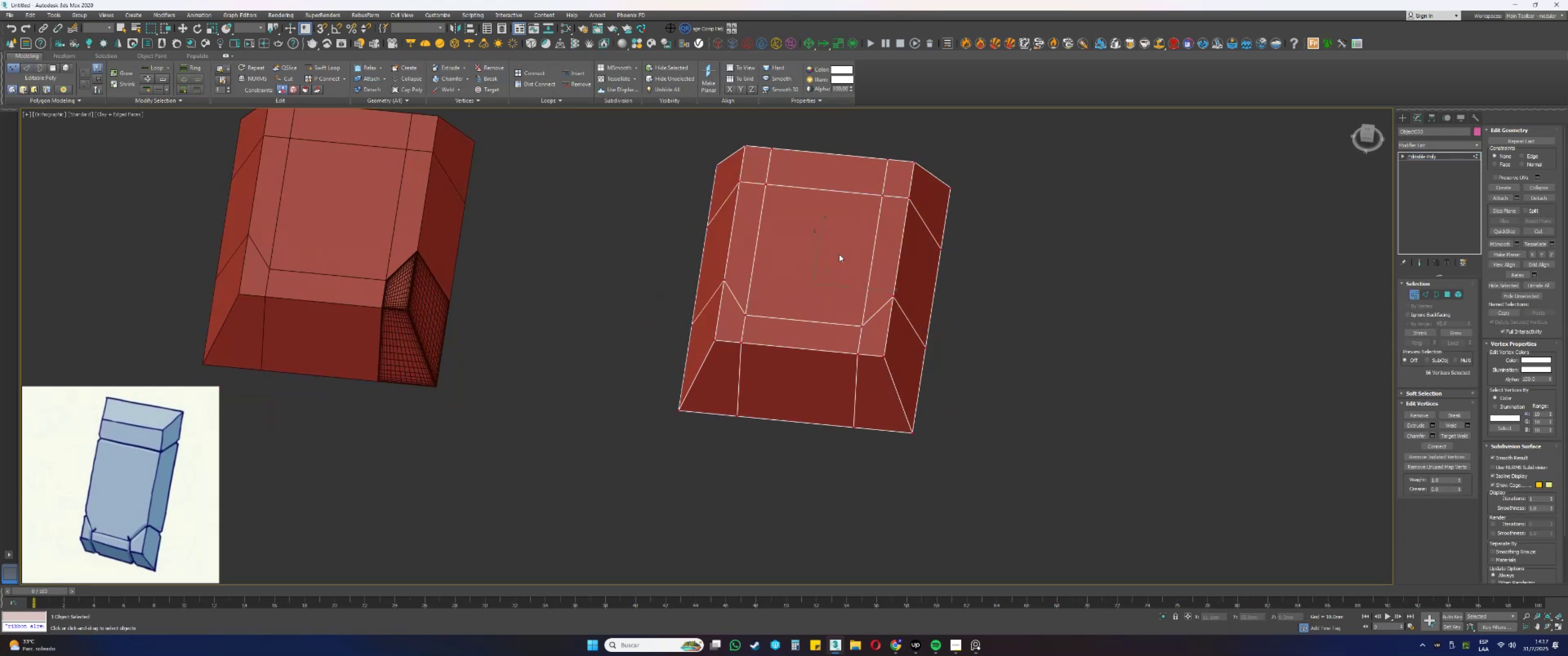 
hold_key(key=AltLeft, duration=0.55)
 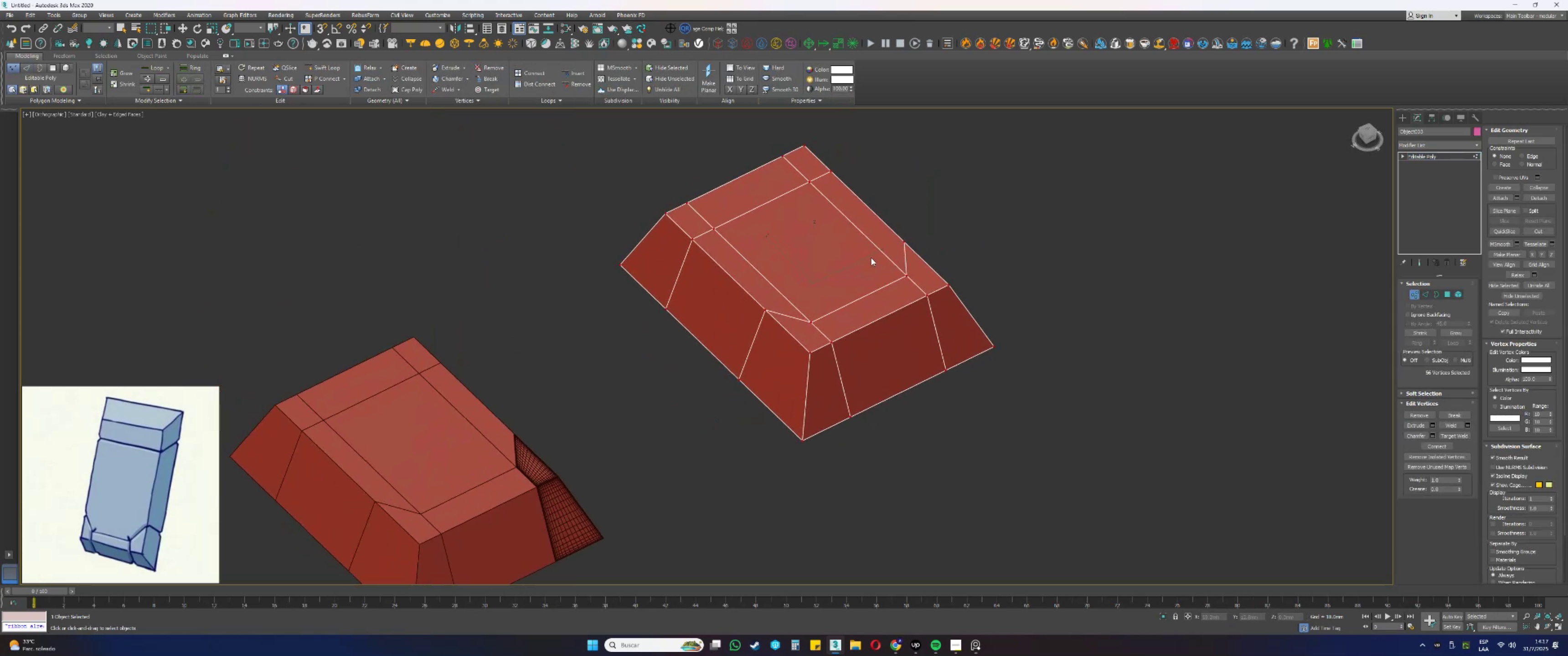 
key(Control+ControlLeft)
 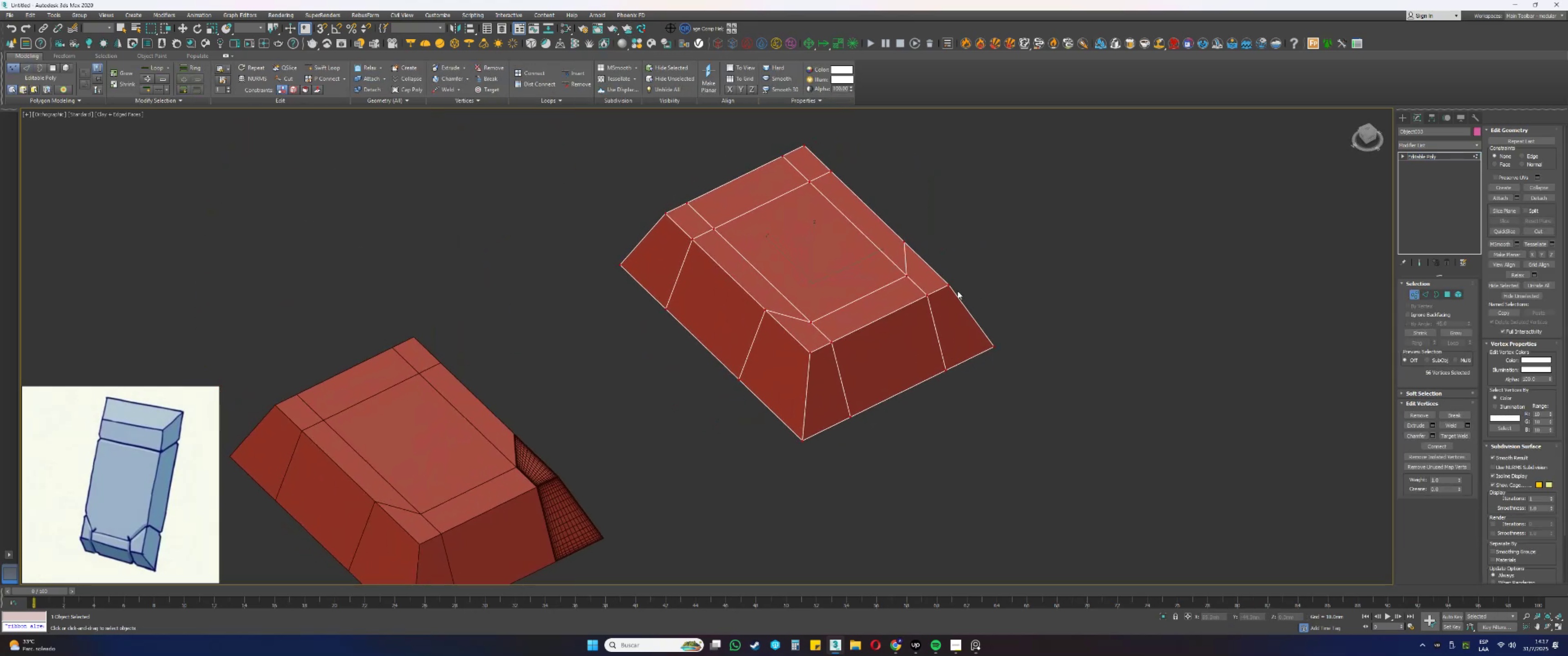 
key(Control+Z)
 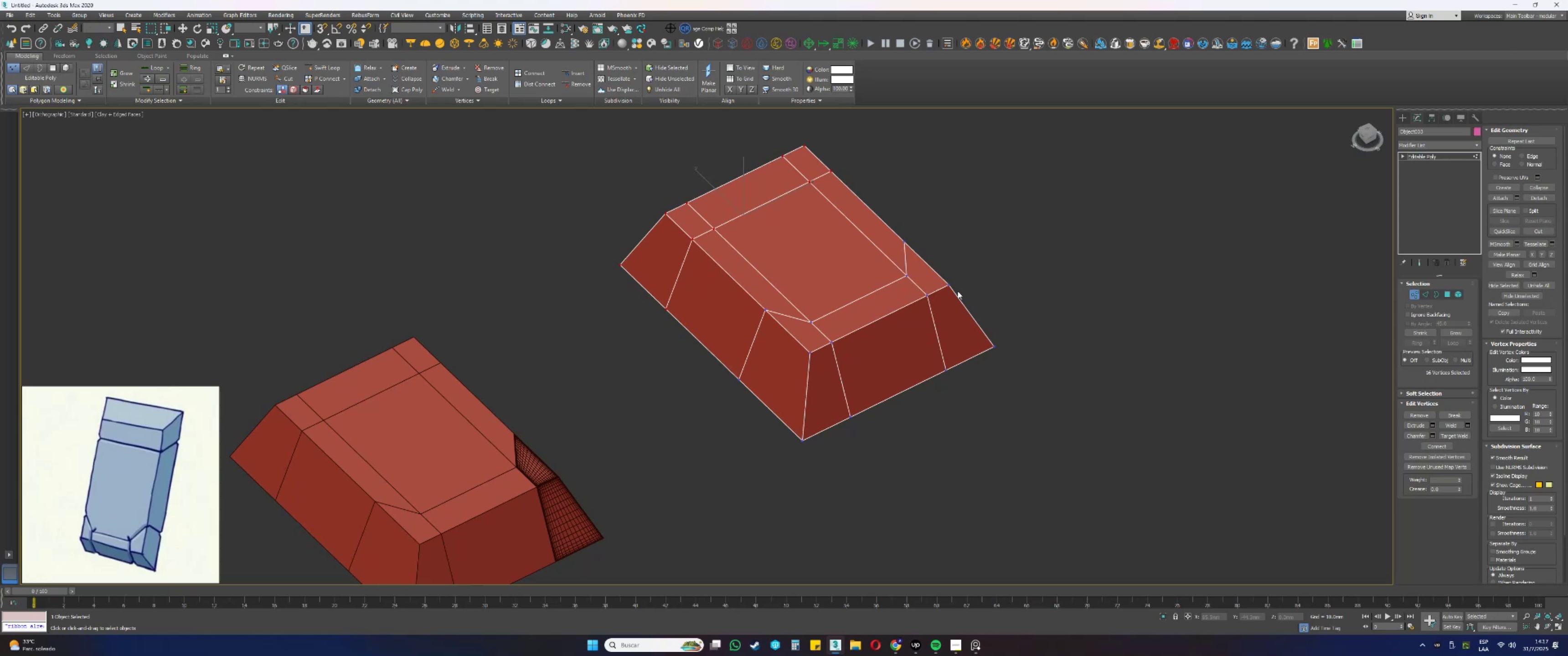 
key(Control+ControlLeft)
 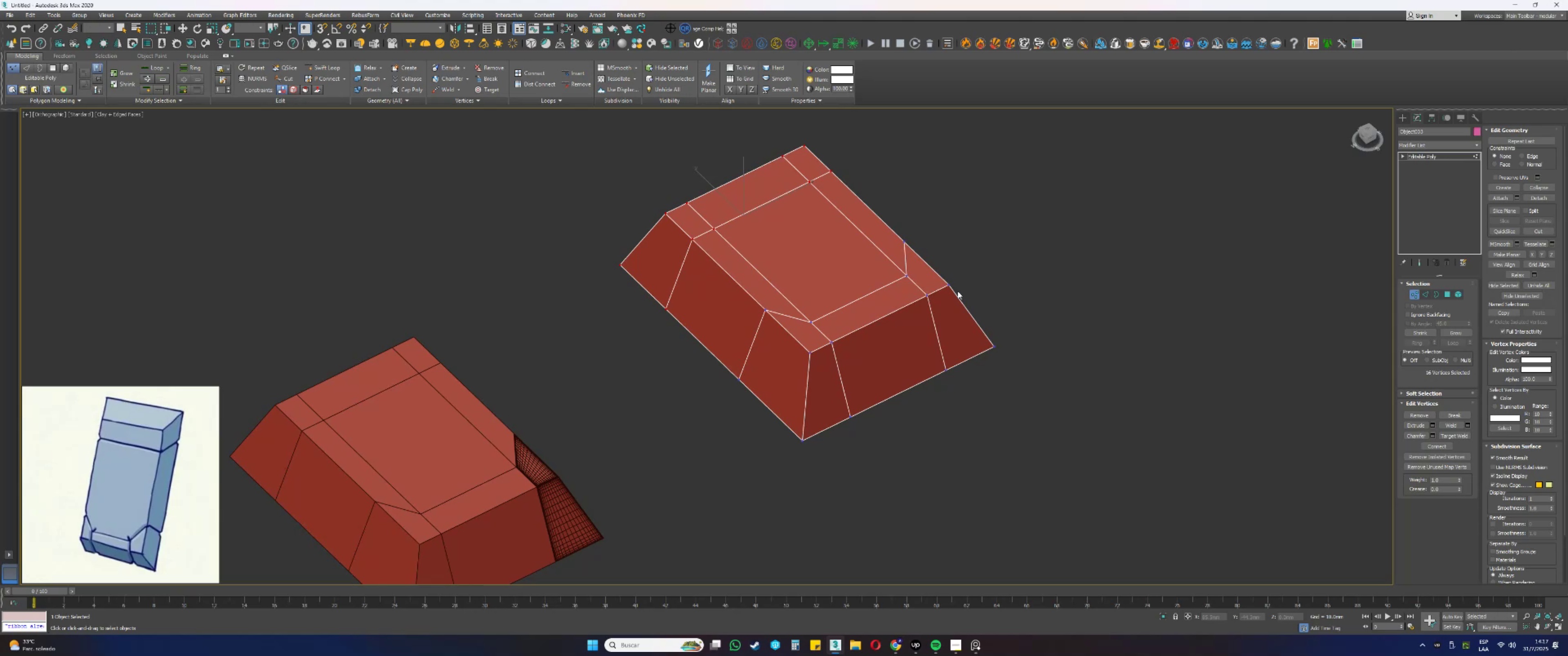 
key(Control+Z)
 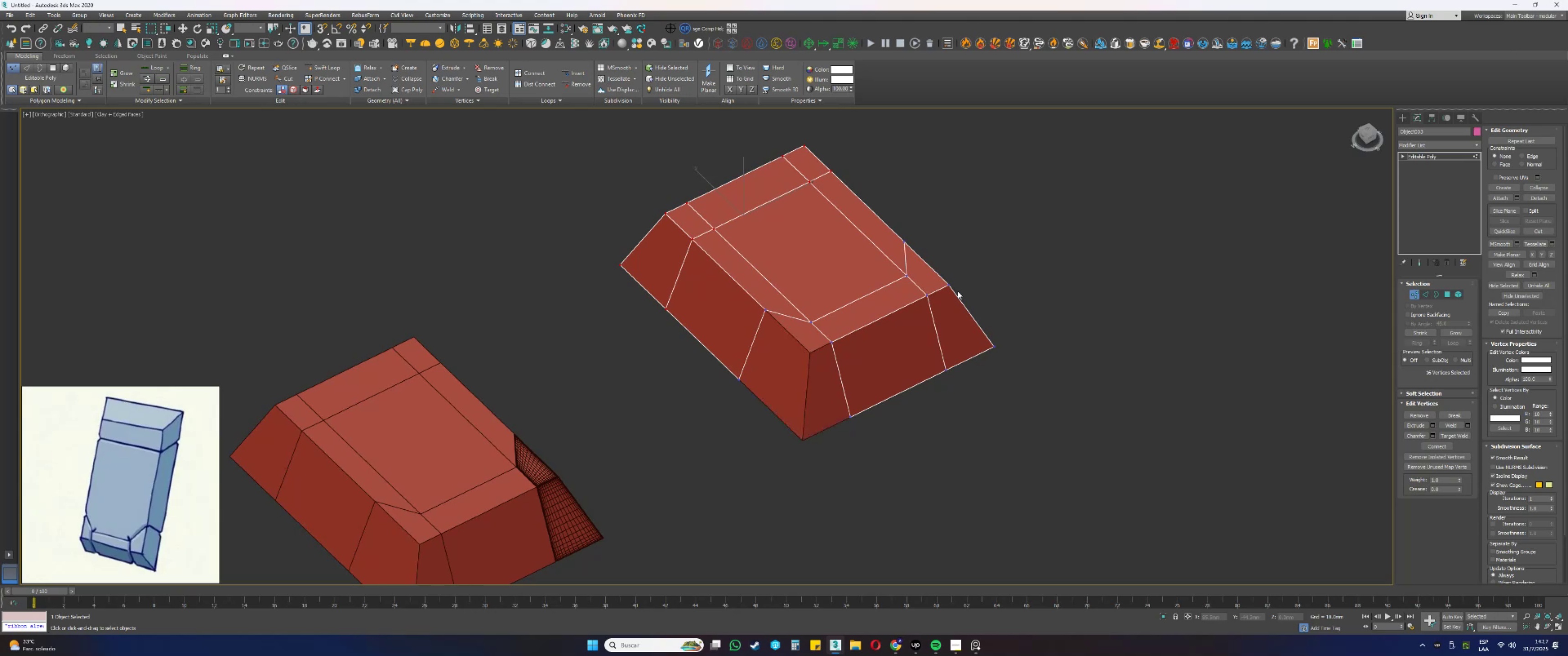 
key(Control+ControlLeft)
 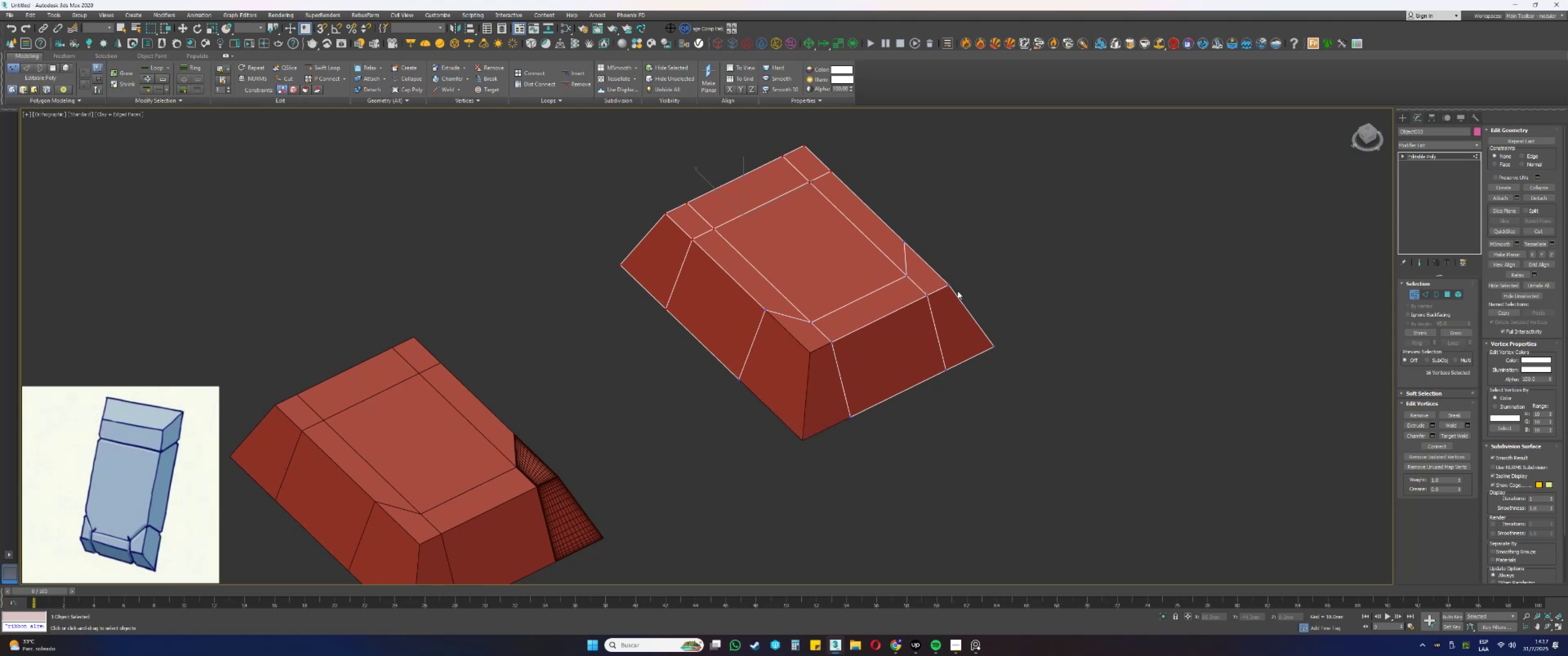 
key(Control+Z)
 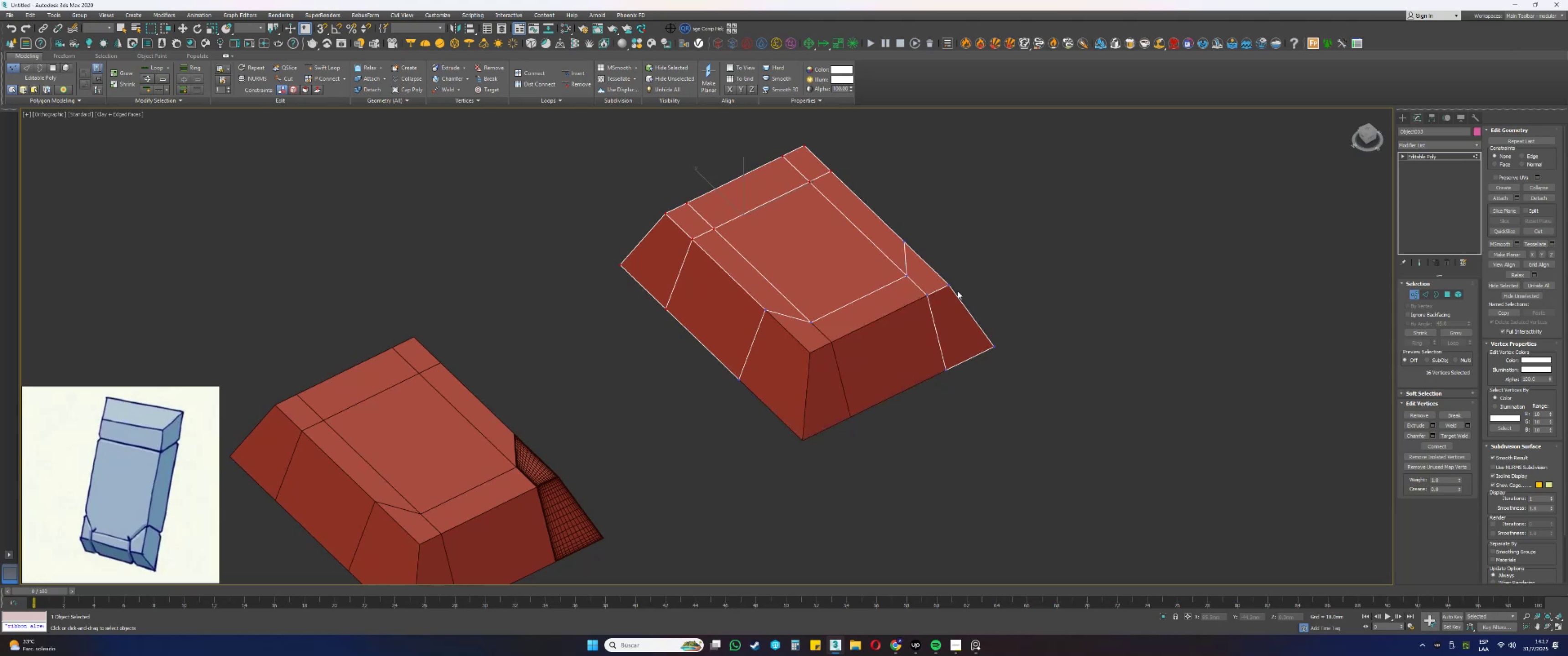 
key(Control+ControlLeft)
 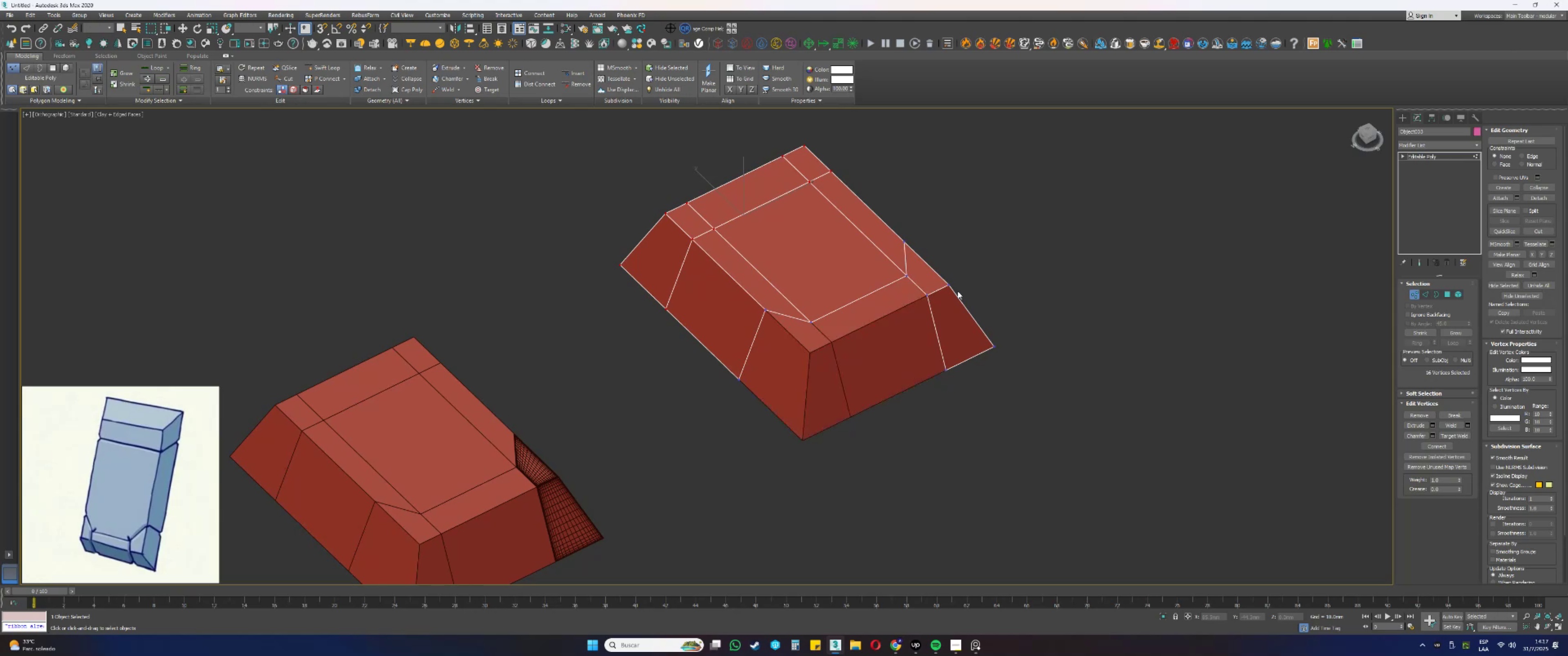 
key(Control+Z)
 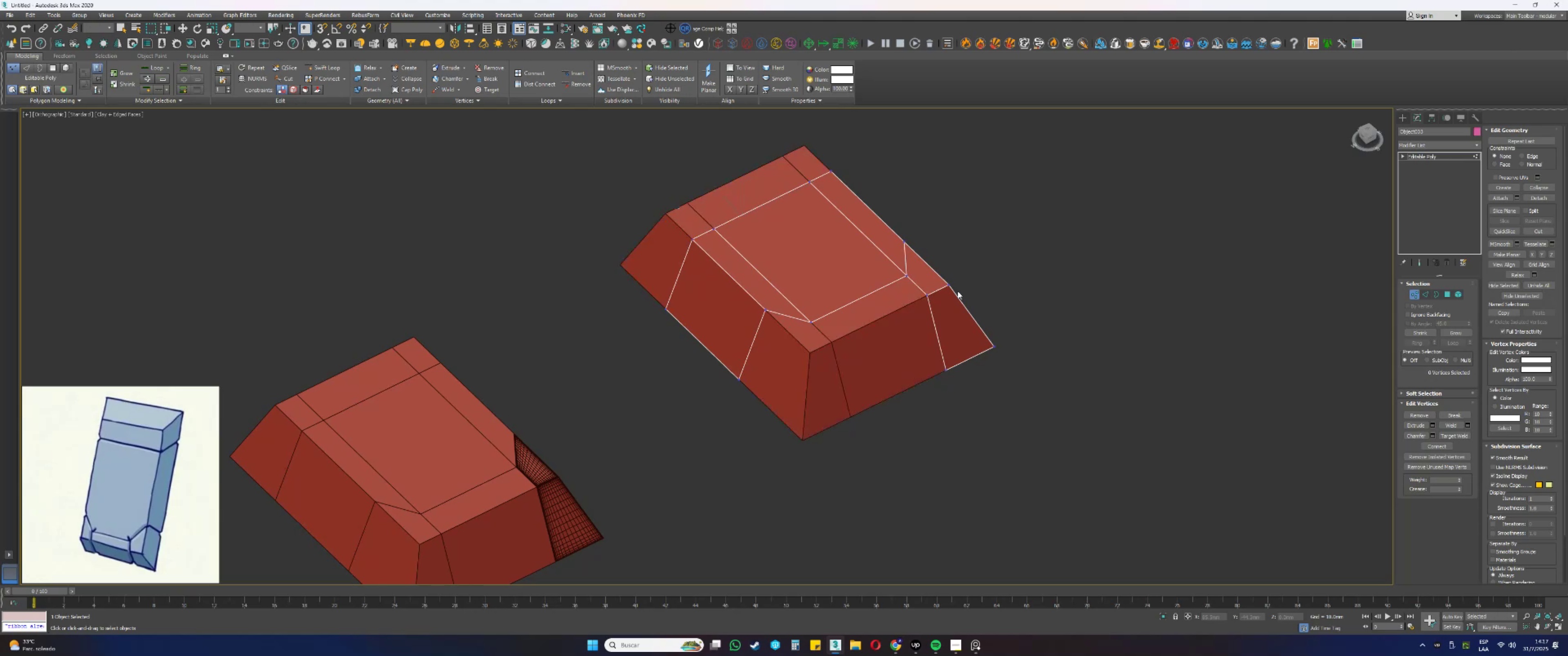 
key(Z)
 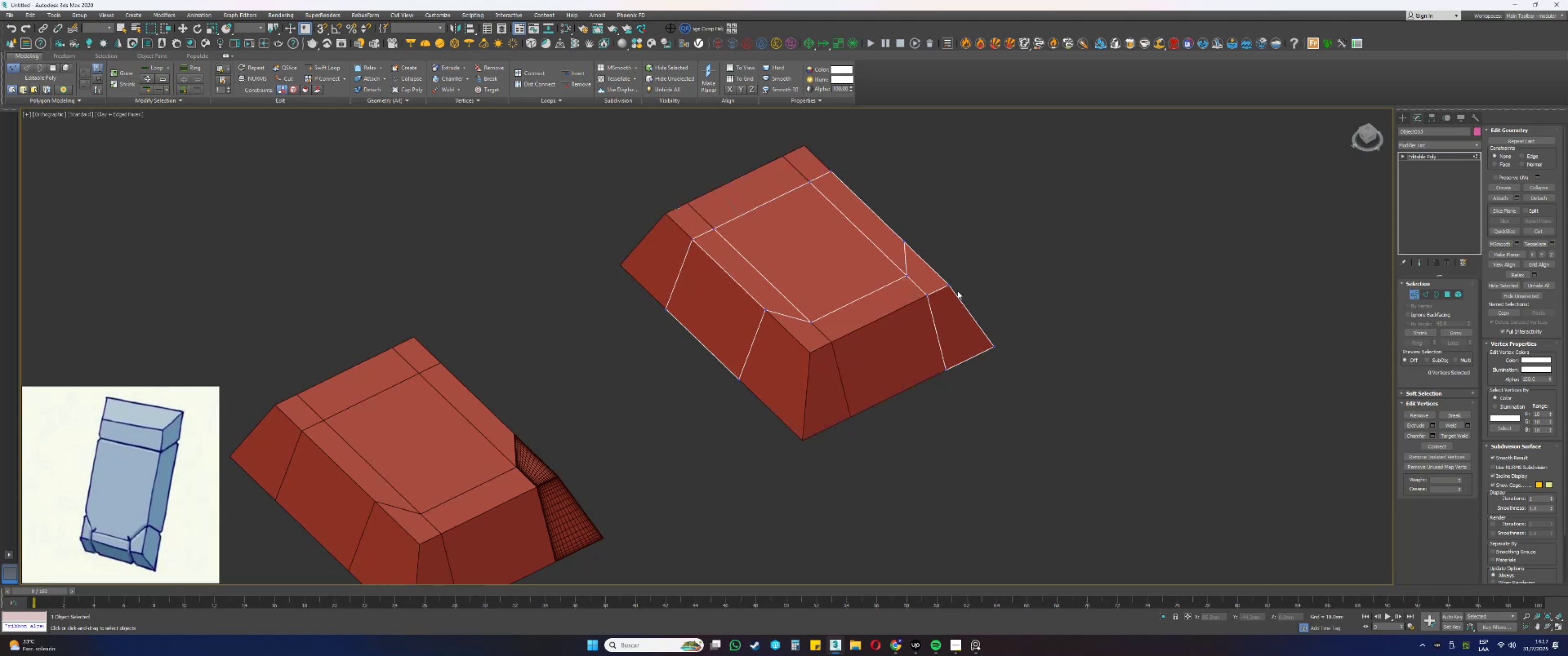 
key(Control+Z)
 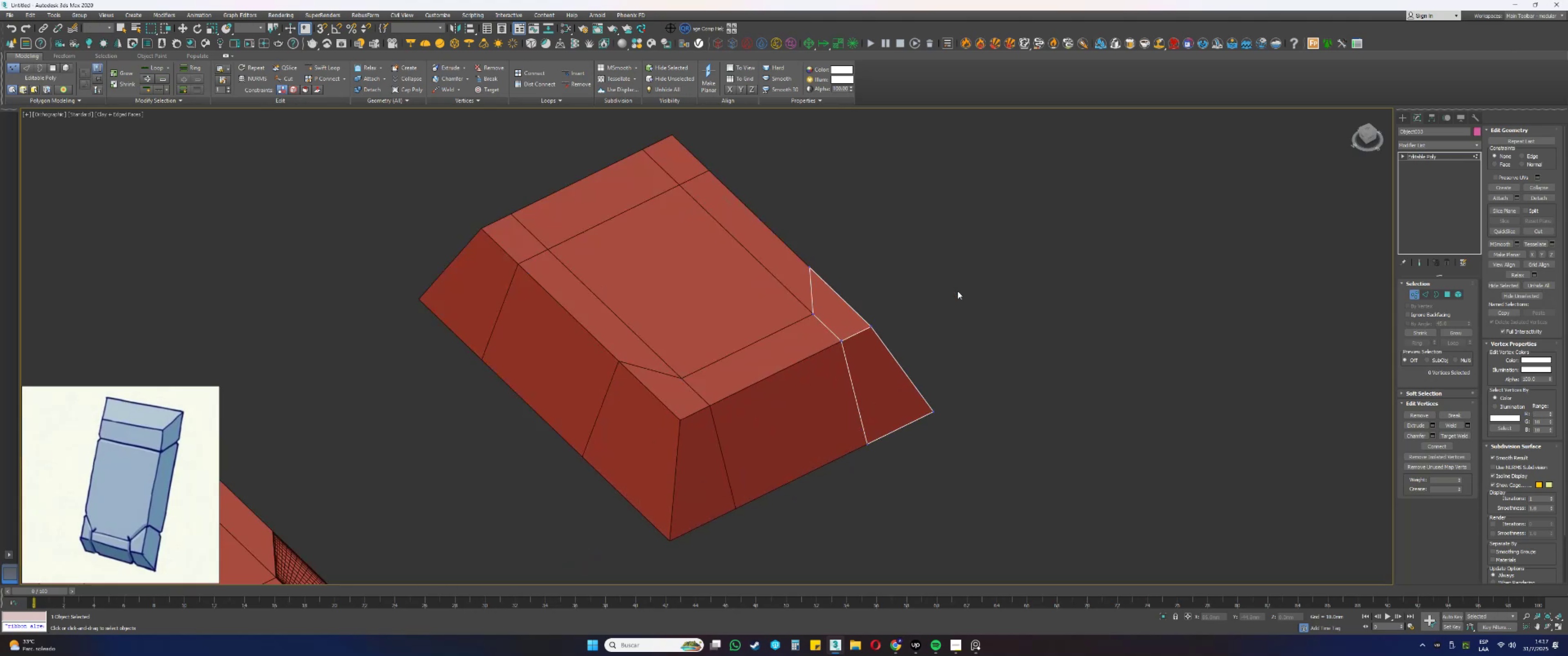 
key(Control+Z)
 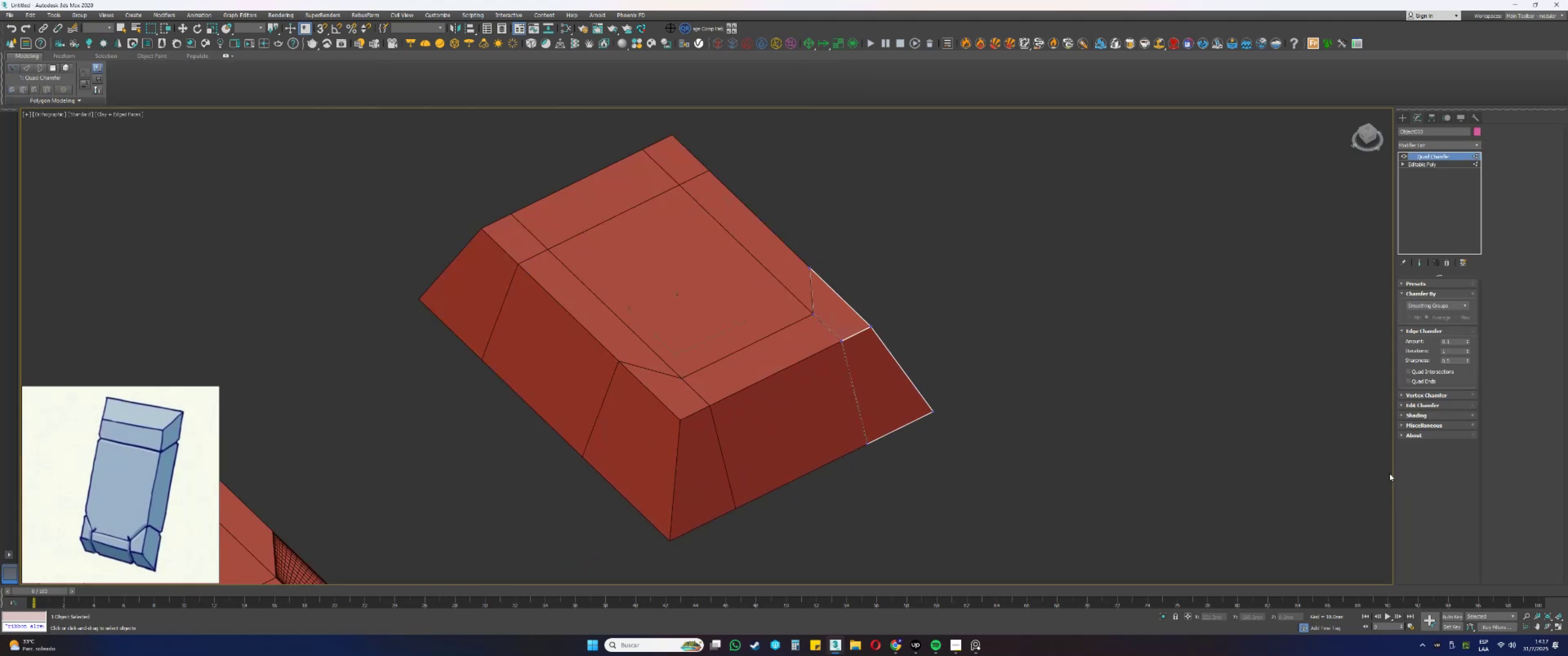 
left_click([1446, 261])
 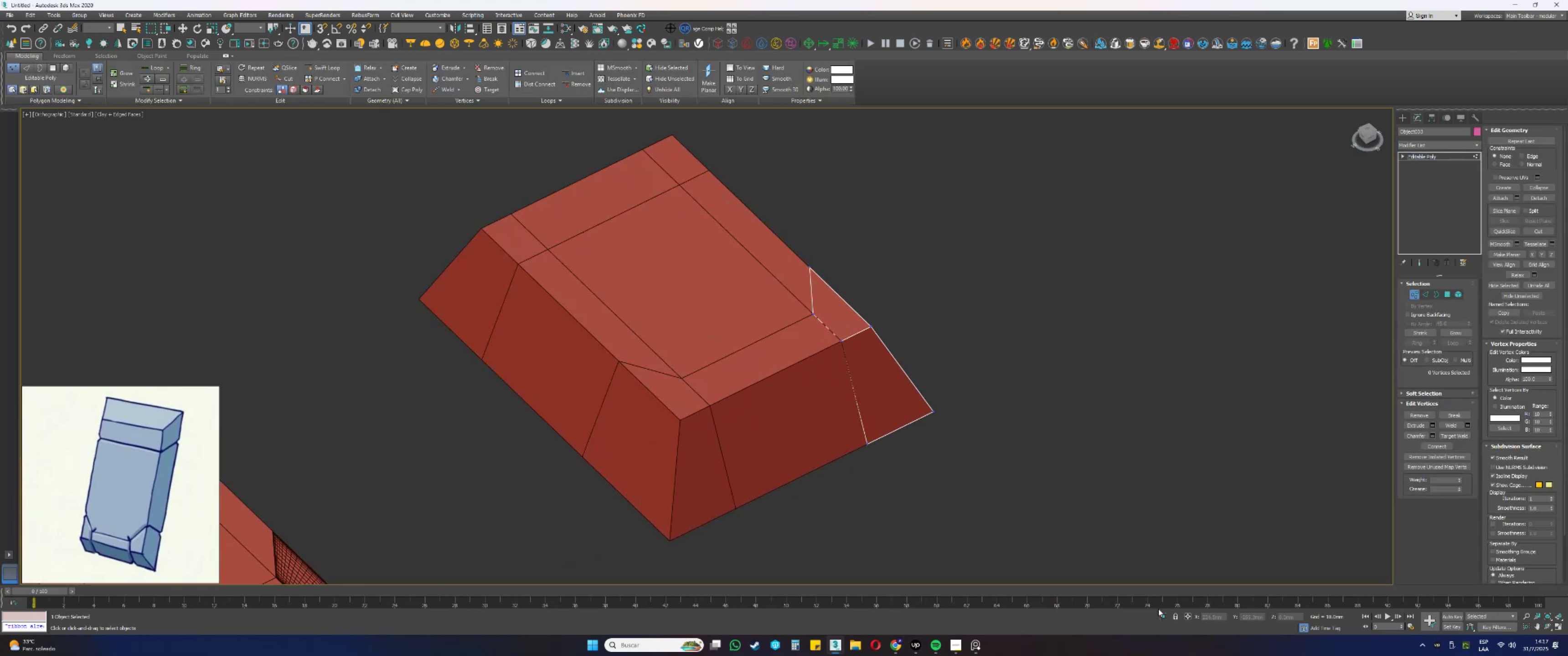 
left_click([1166, 614])
 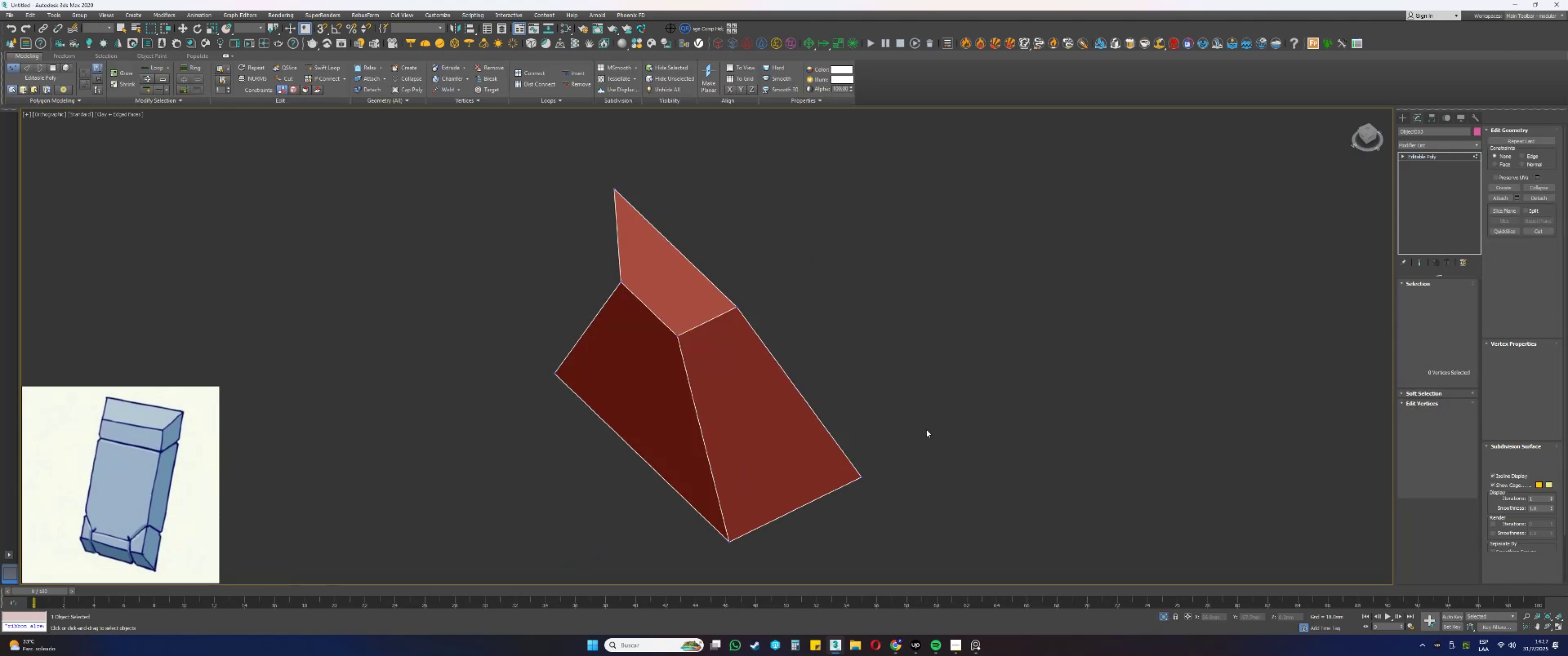 
key(Alt+AltLeft)
 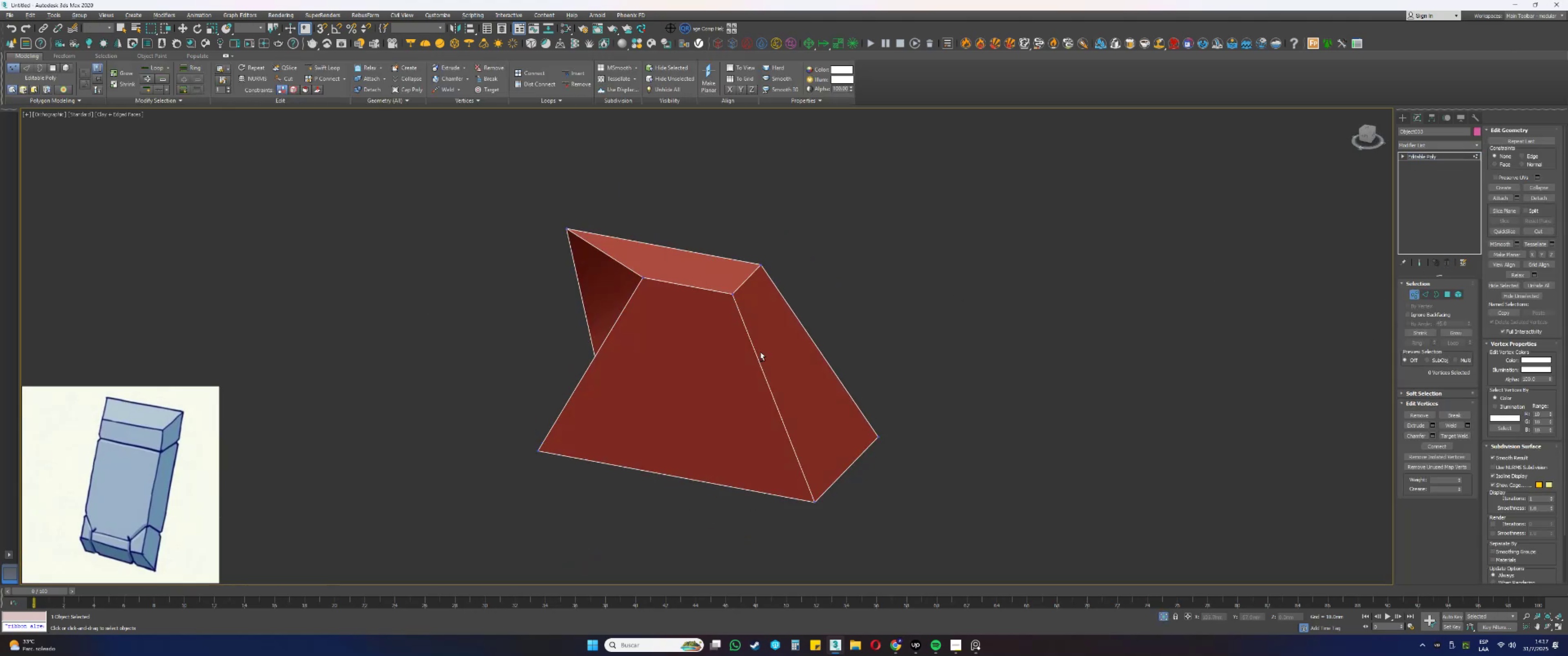 
key(4)
 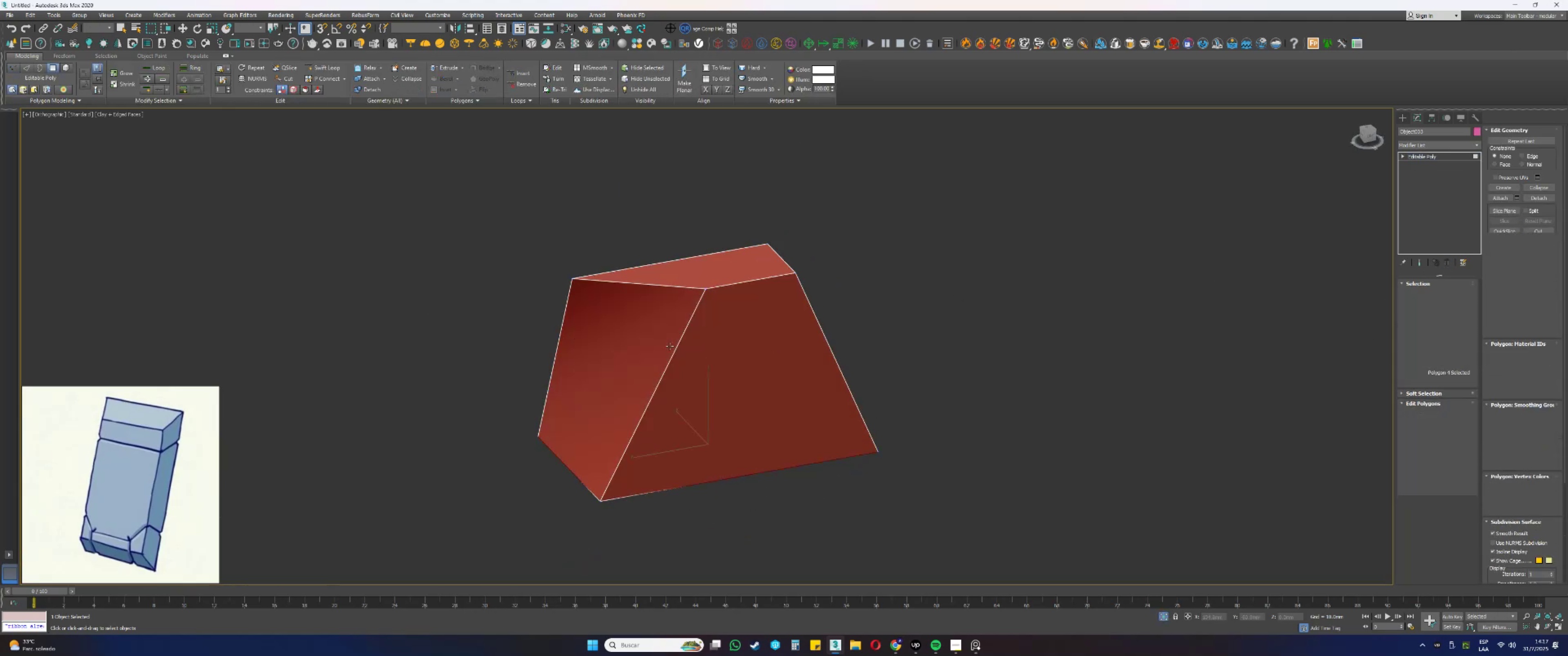 
left_click([668, 345])
 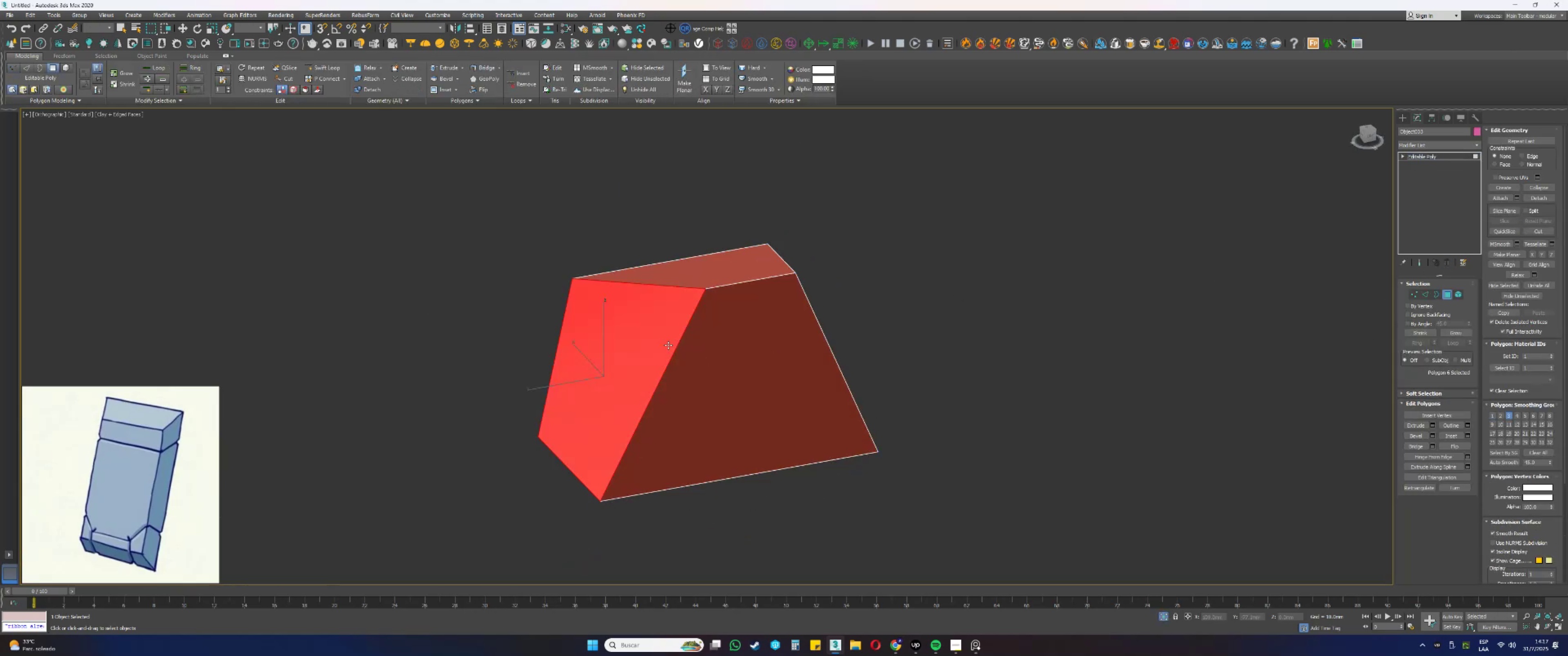 
key(Control+ControlLeft)
 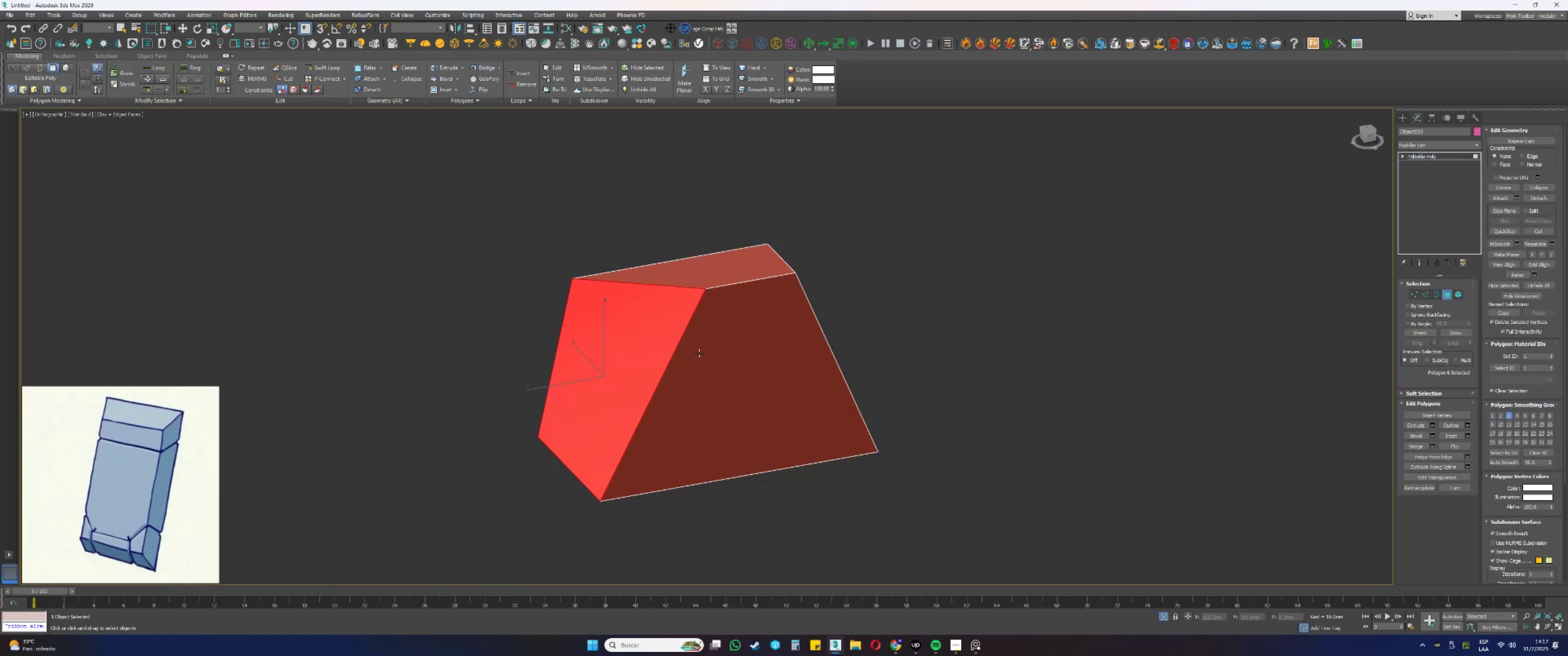 
double_click([719, 356])
 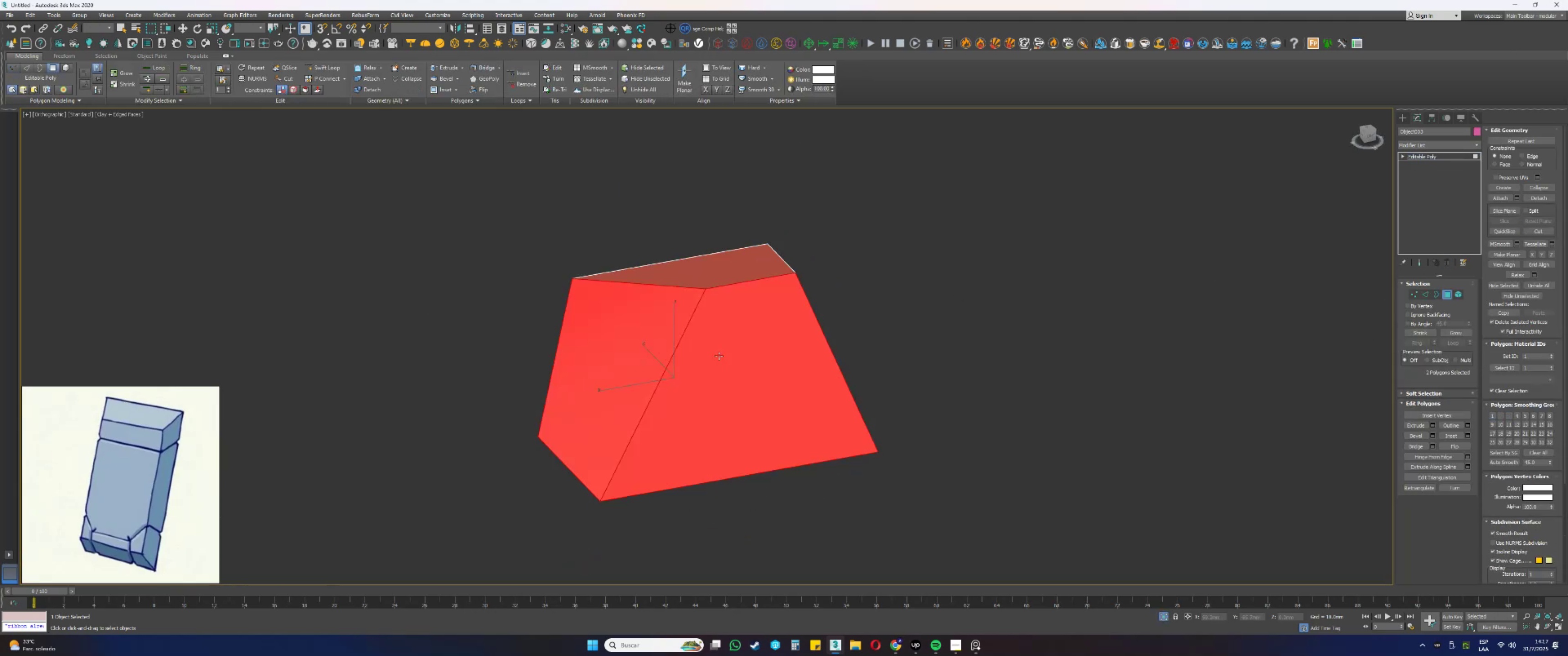 
key(Delete)
 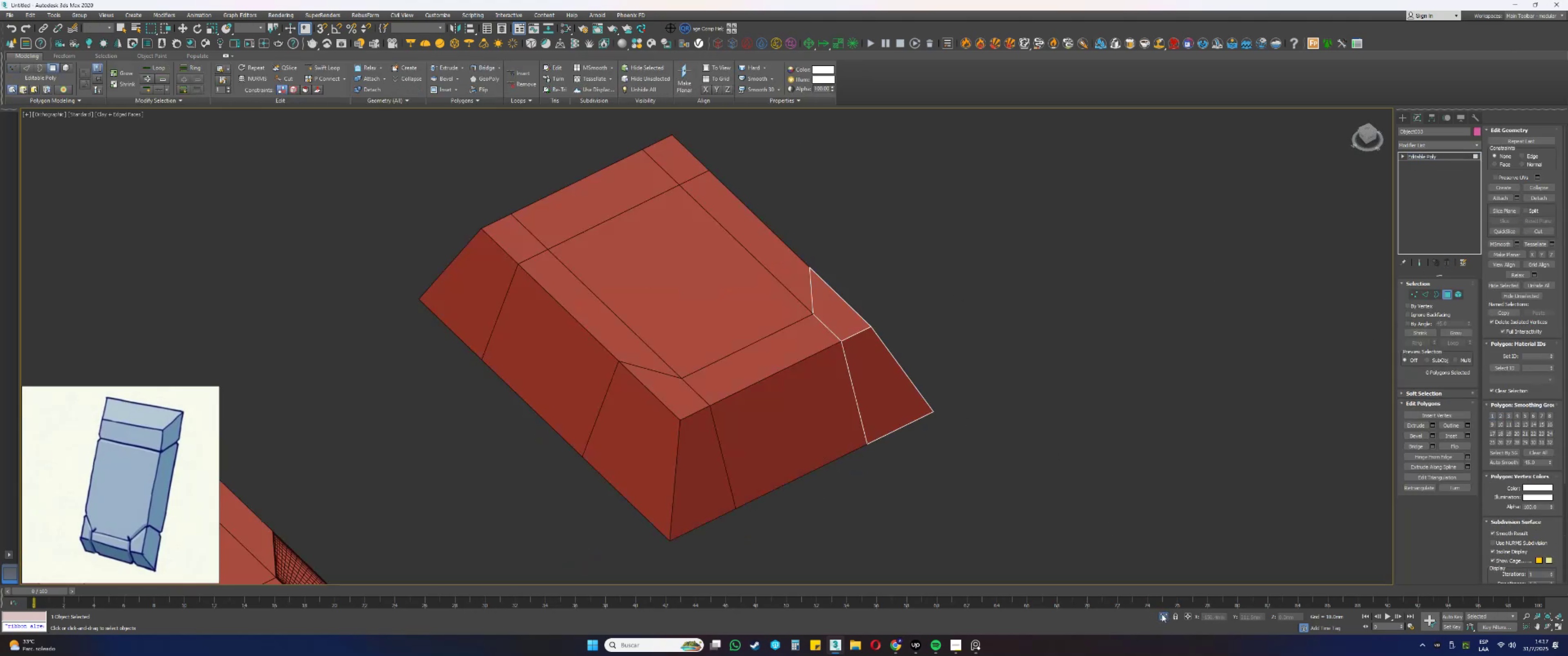 
left_click([821, 395])
 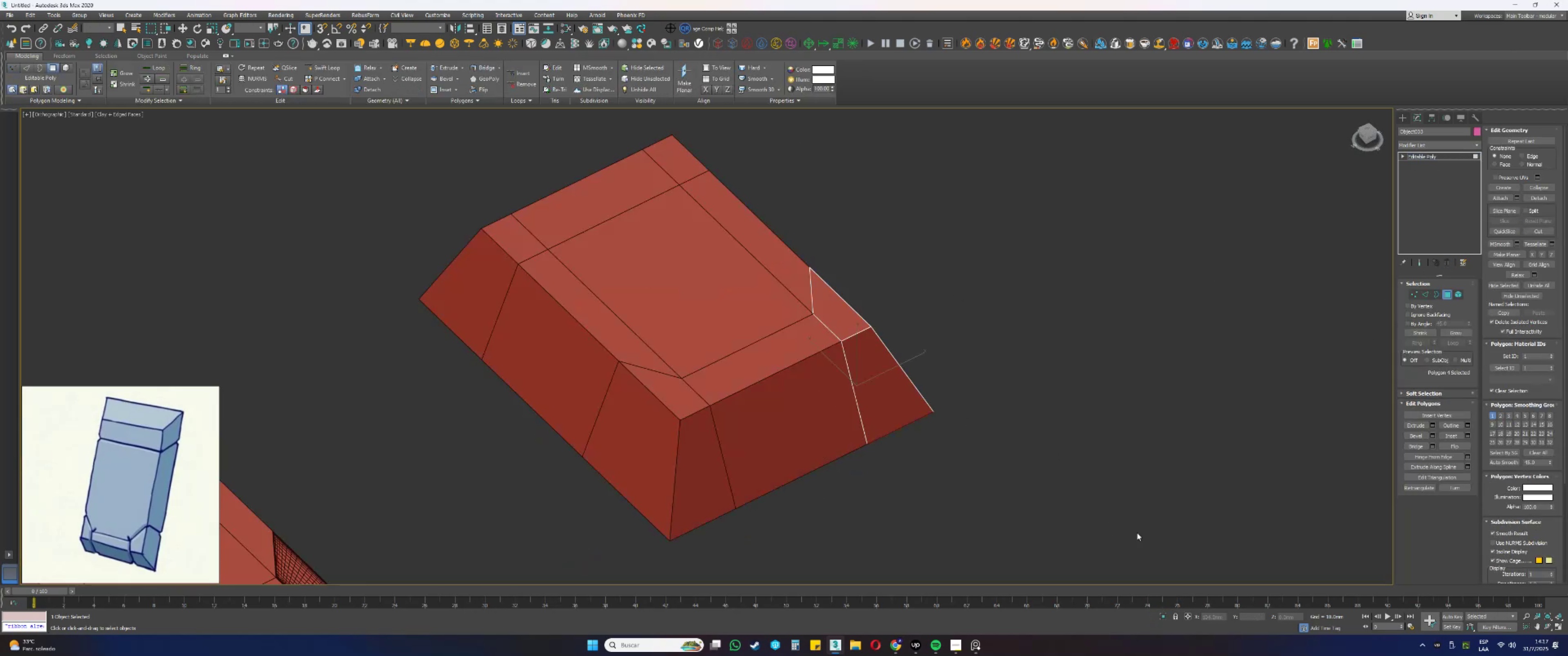 
left_click([965, 460])
 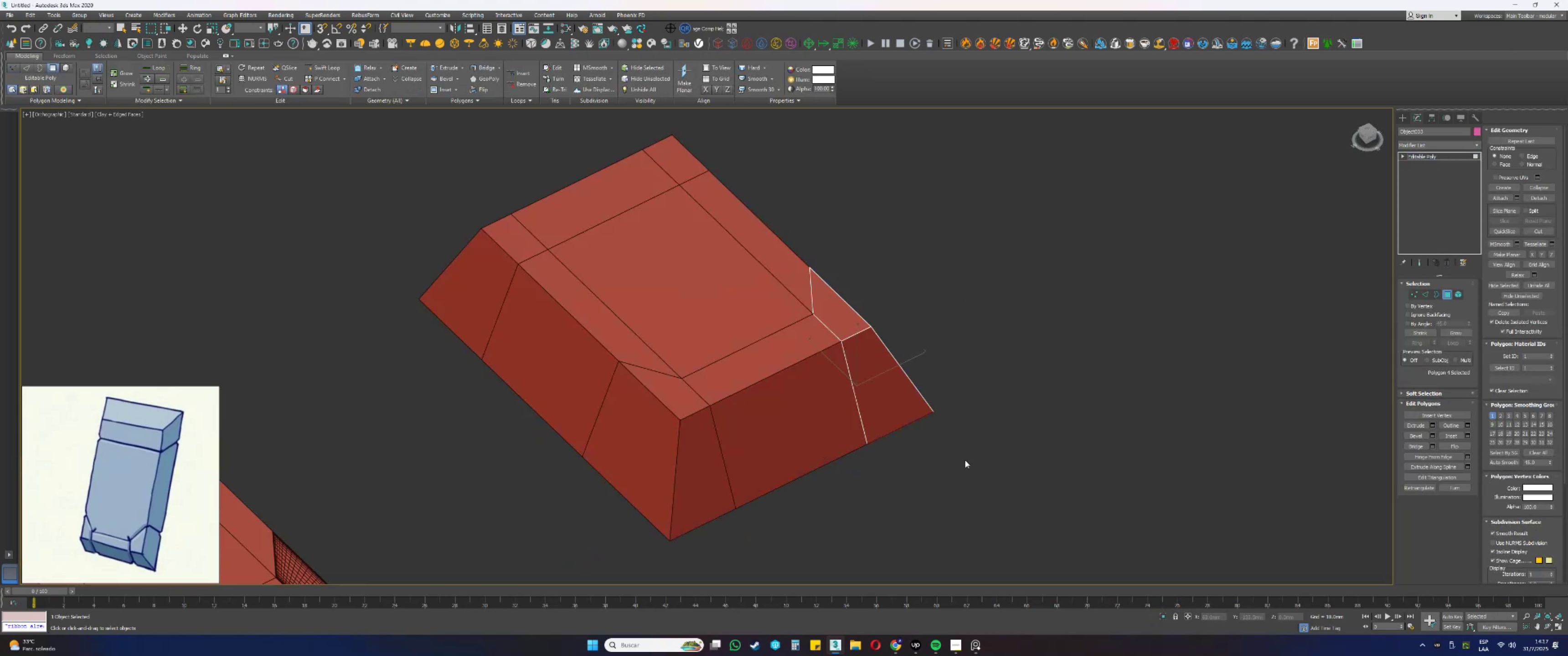 
key(4)
 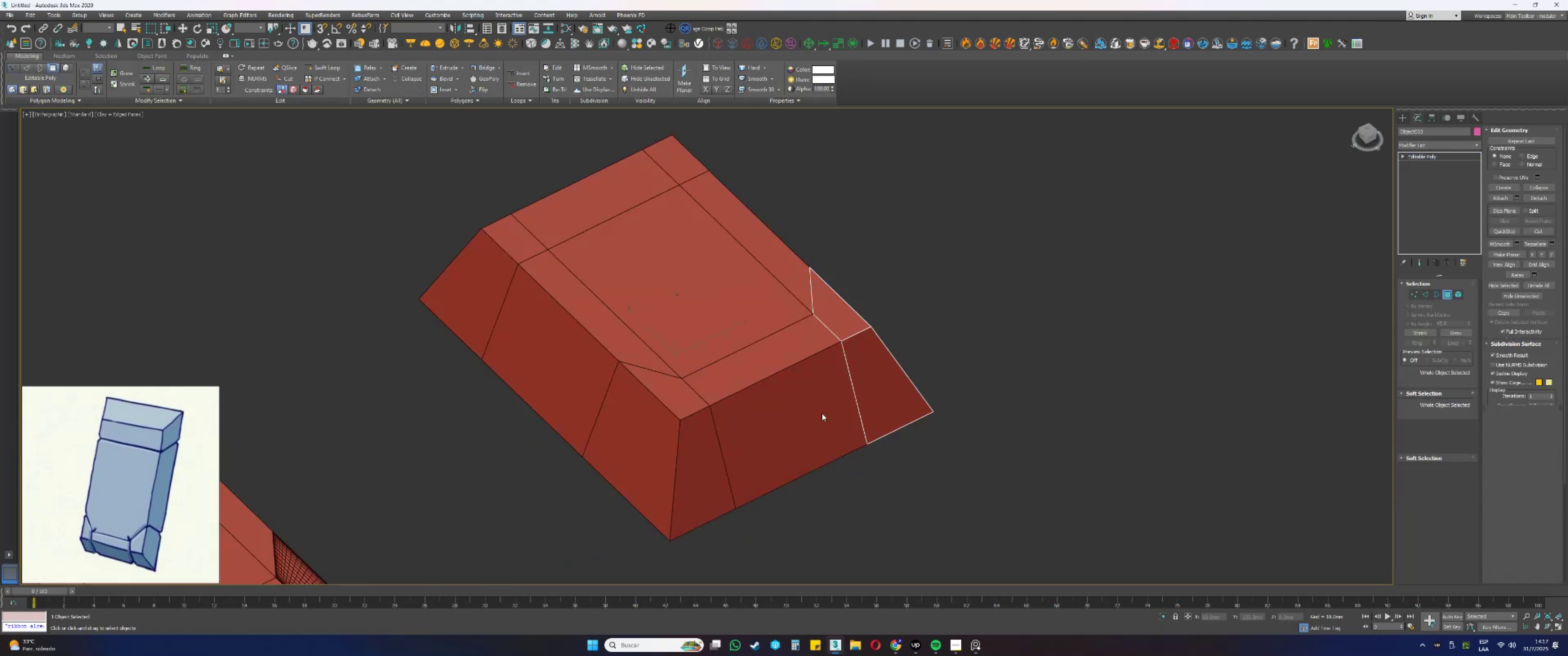 
double_click([791, 405])
 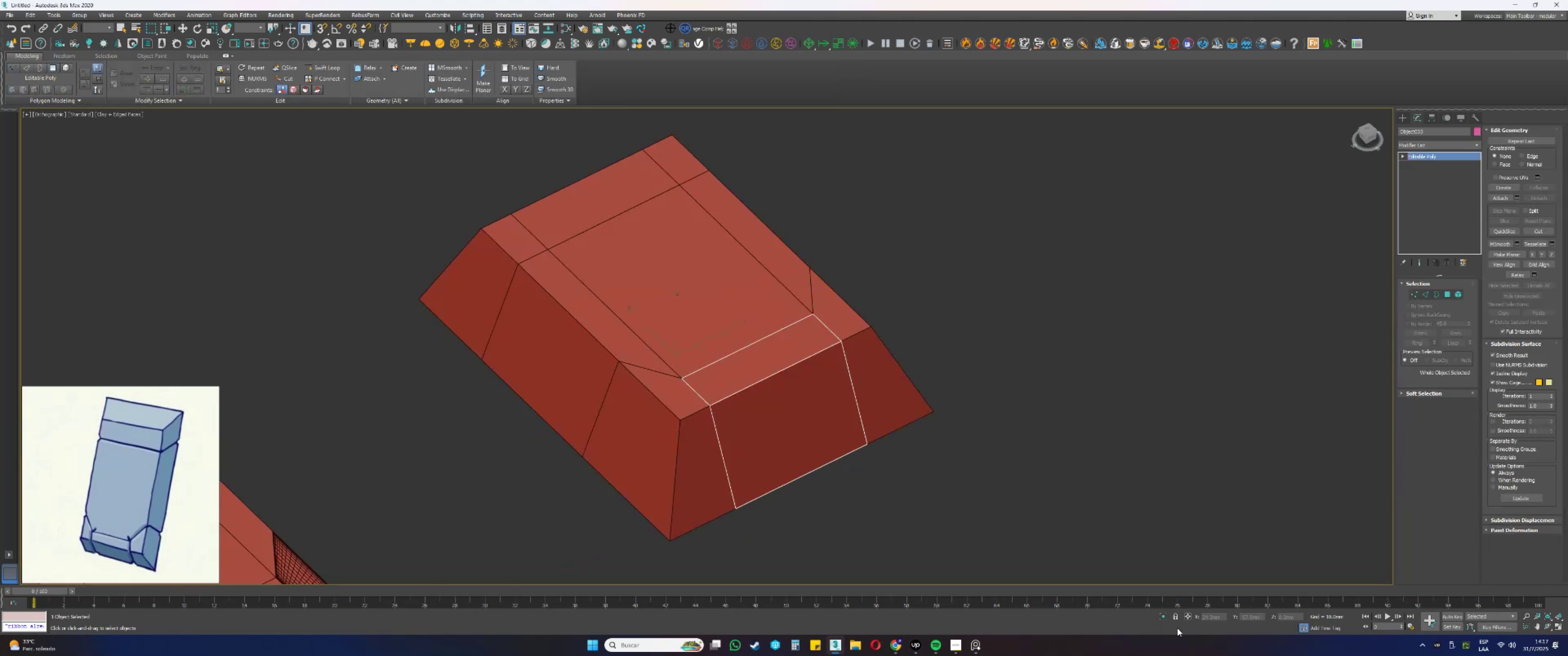 
left_click([1162, 616])
 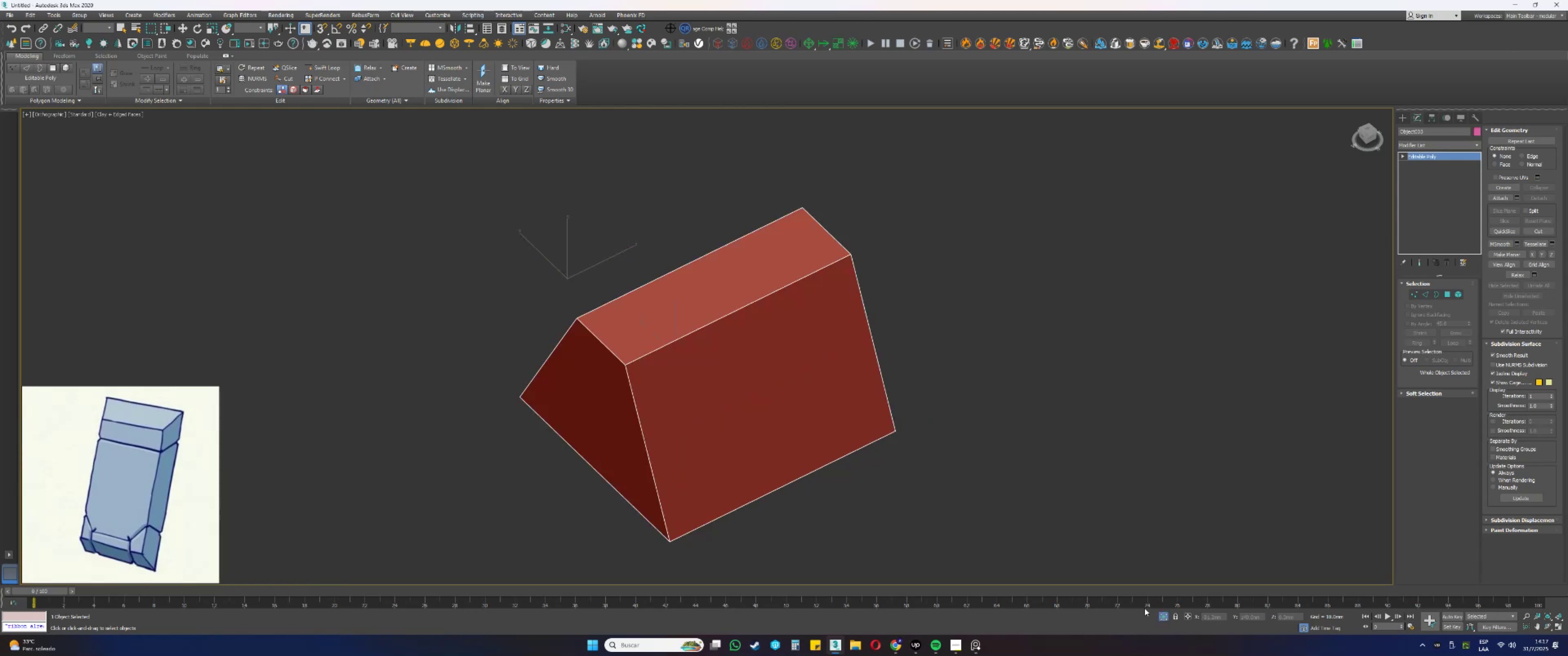 
hold_key(key=AltLeft, duration=0.32)
 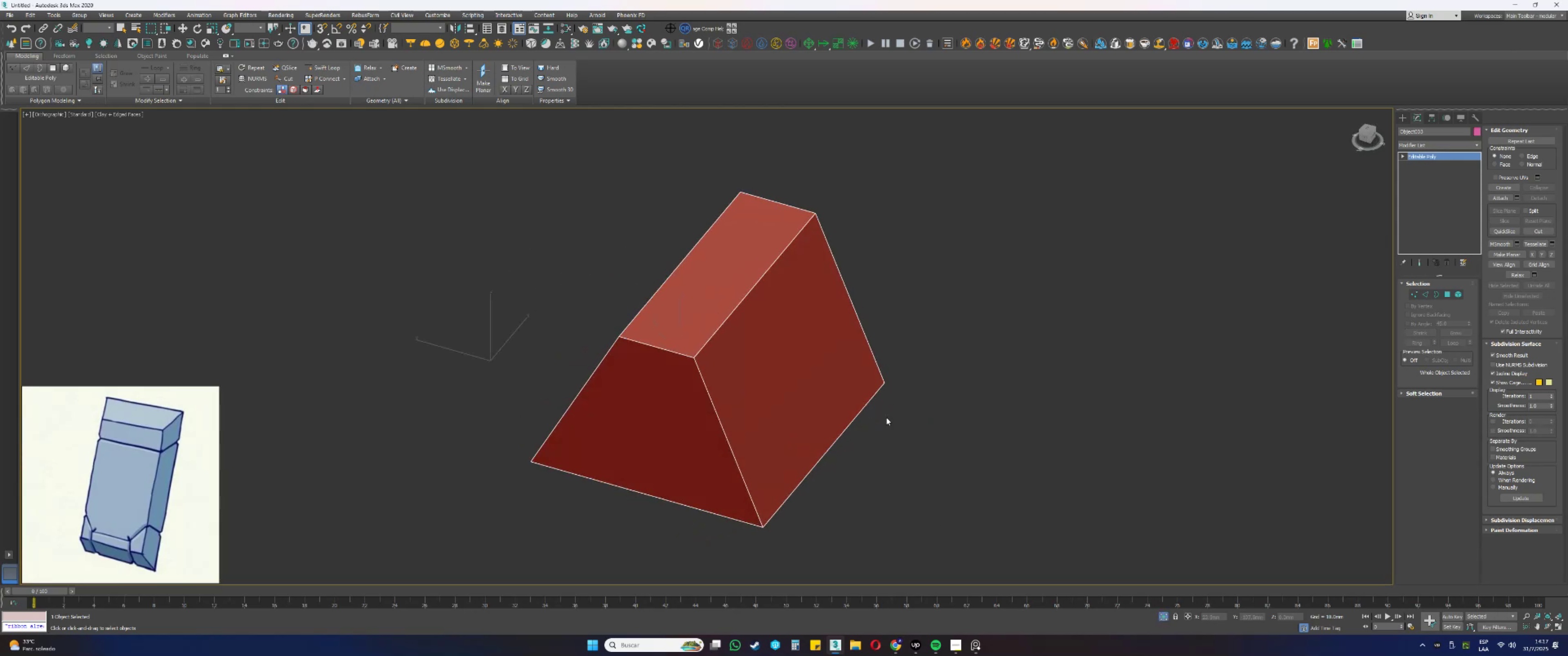 
key(Alt+AltLeft)
 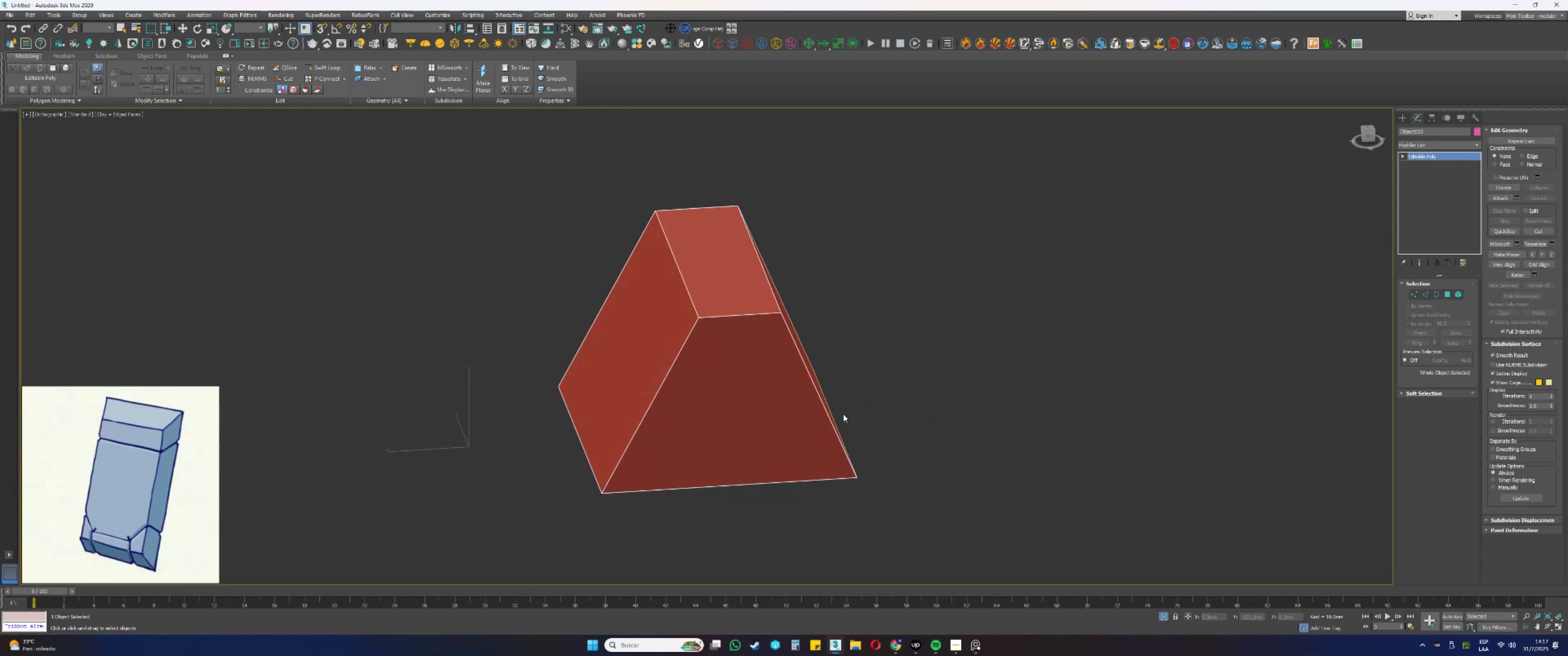 
key(4)
 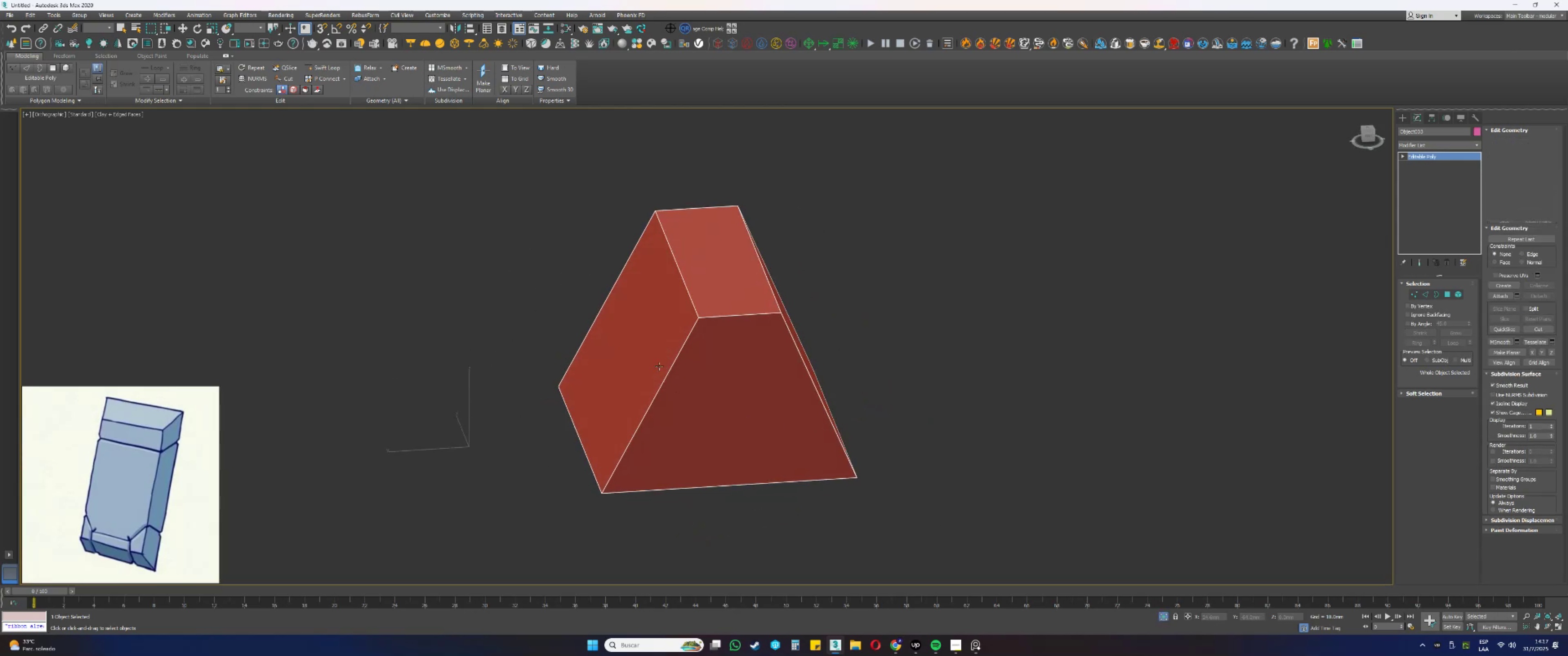 
left_click([653, 357])
 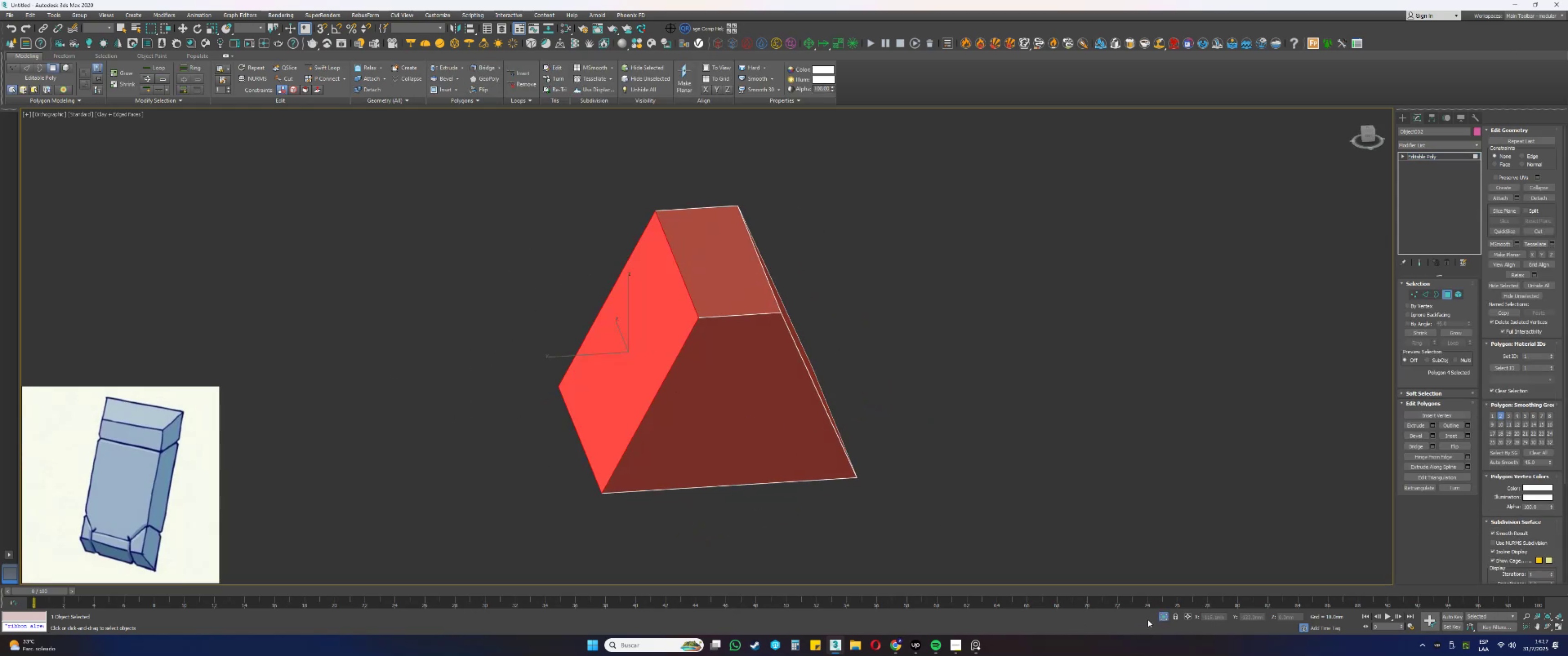 
left_click([1161, 613])
 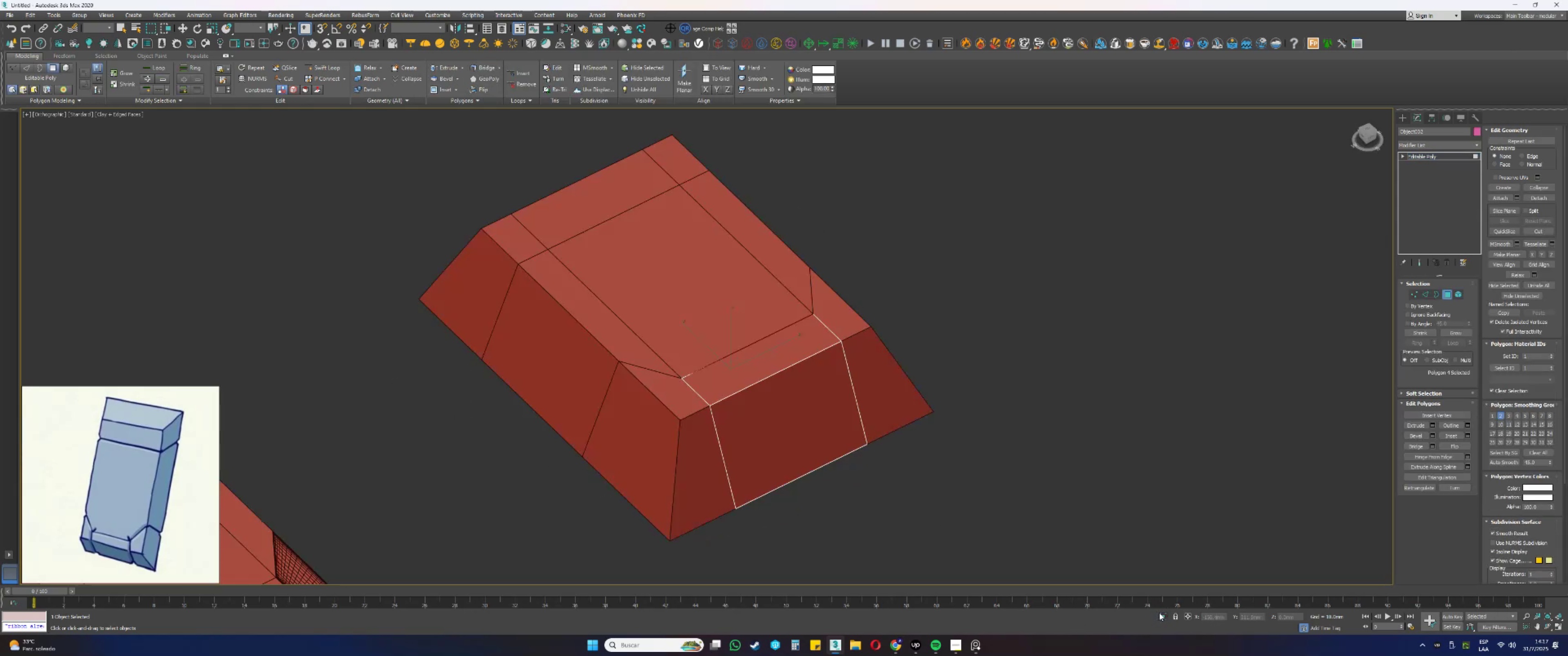 
key(F3)
 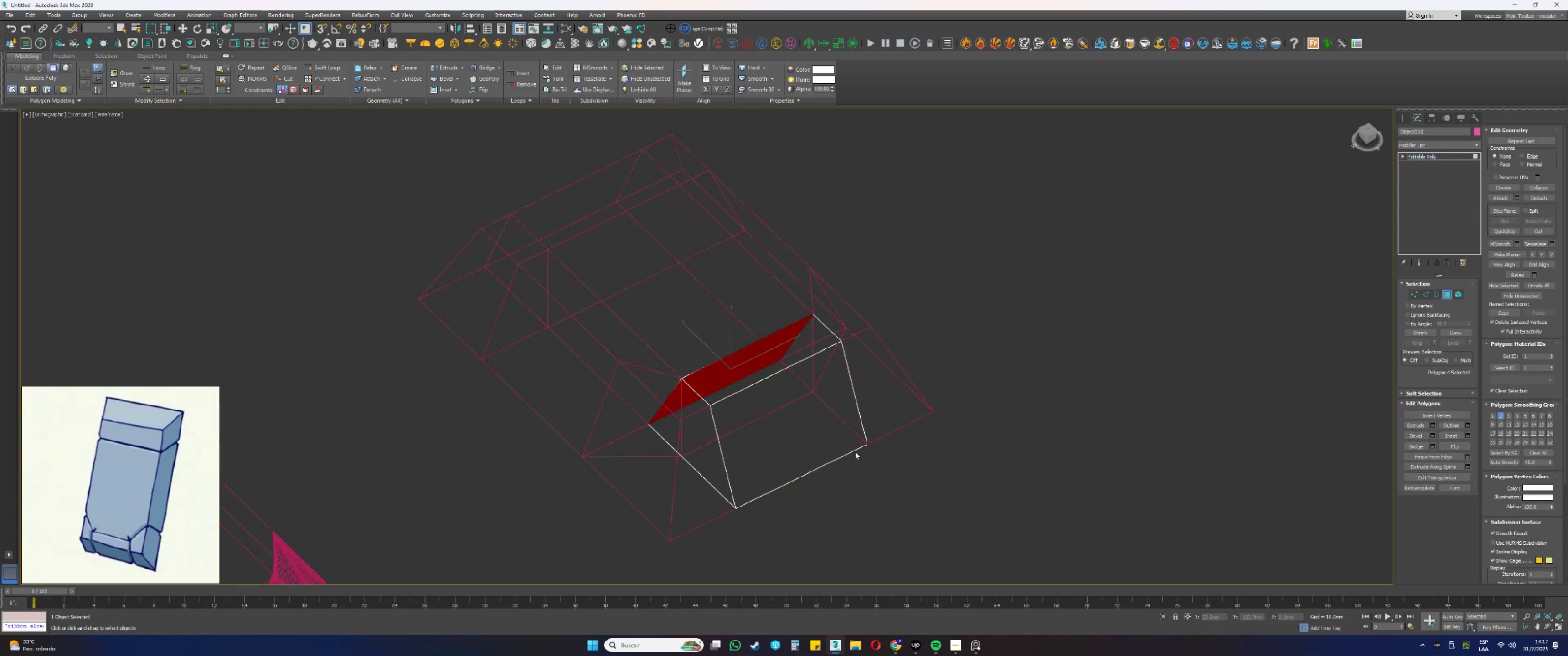 
hold_key(key=AltLeft, duration=0.59)
 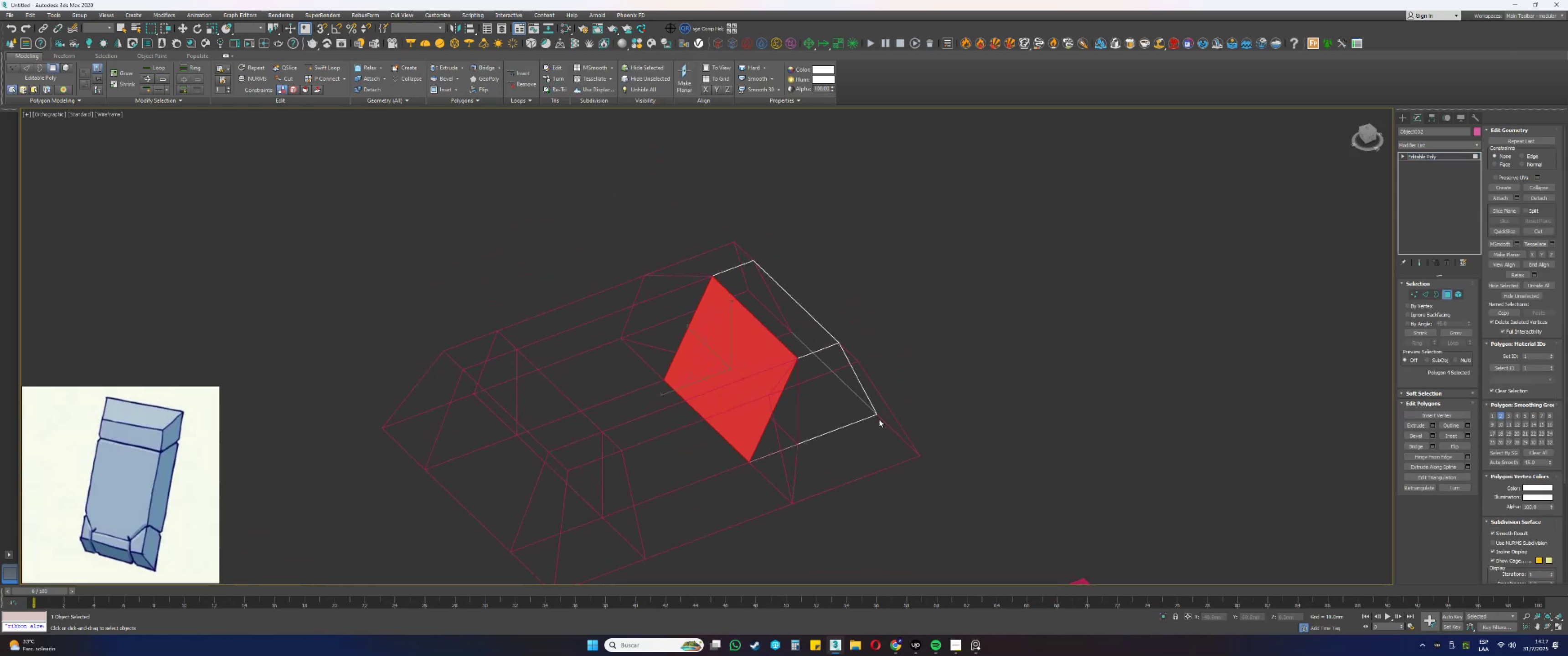 
key(Delete)
 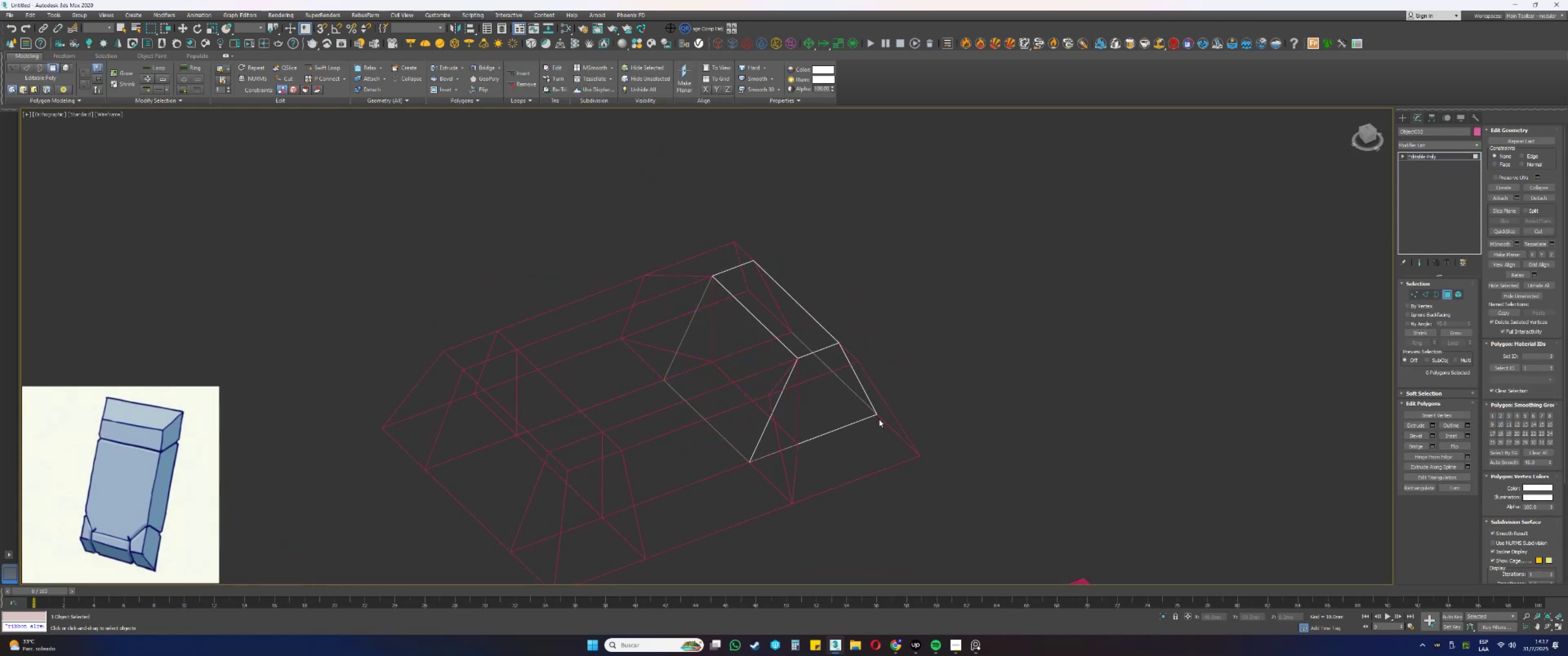 
key(F3)
 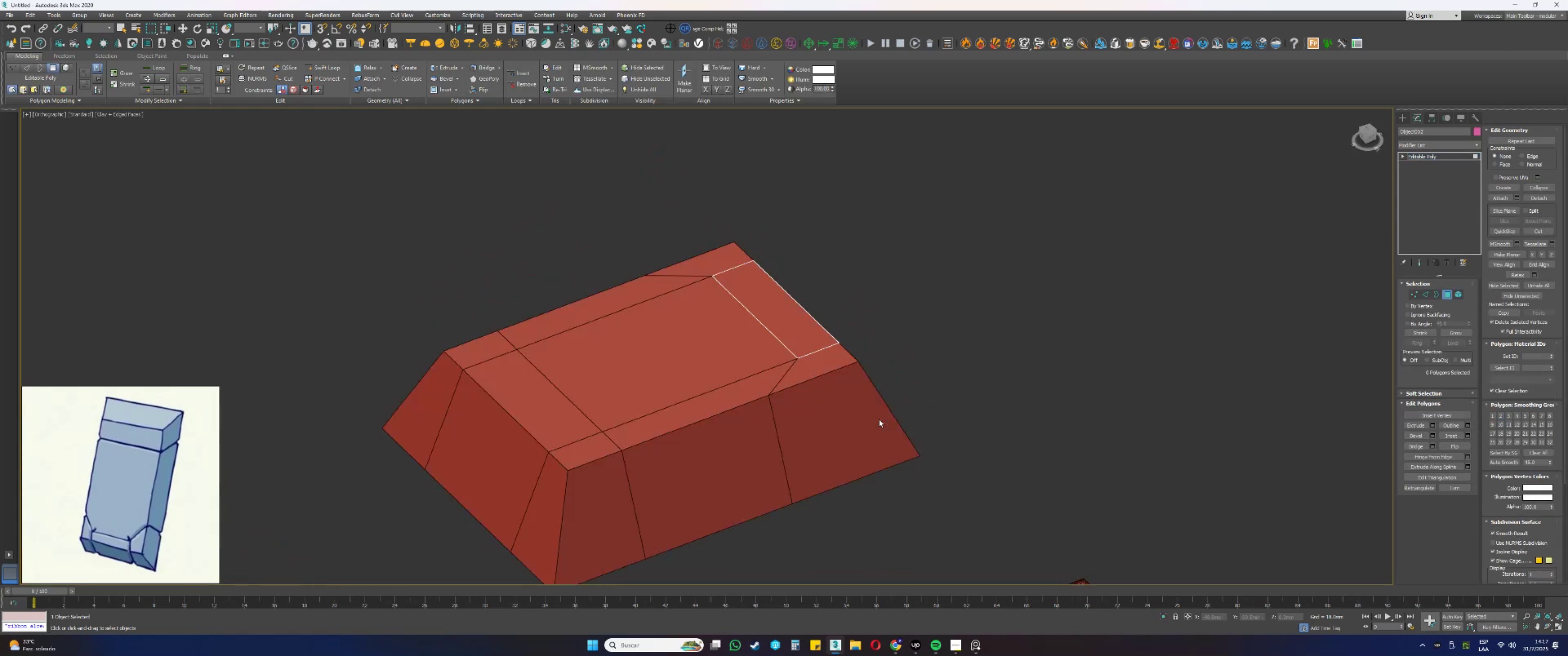 
key(4)
 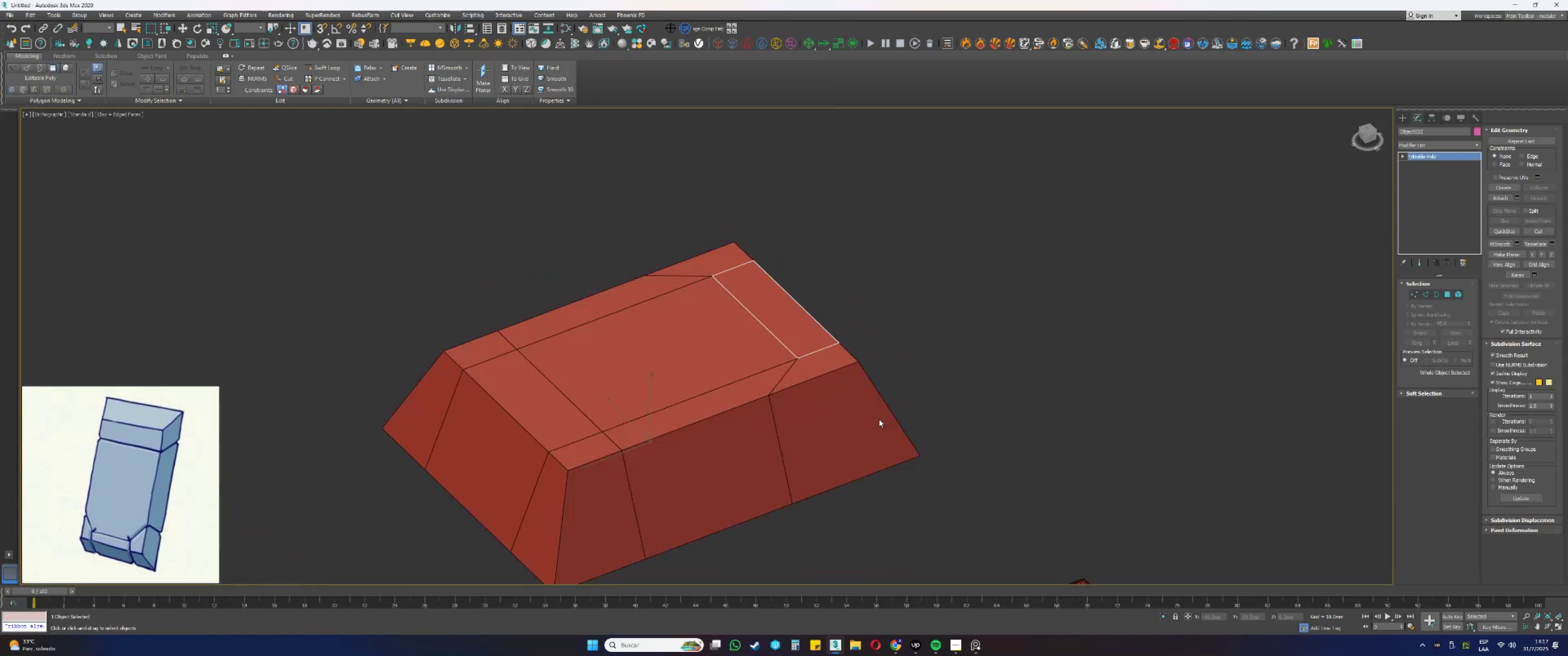 
left_click([879, 419])
 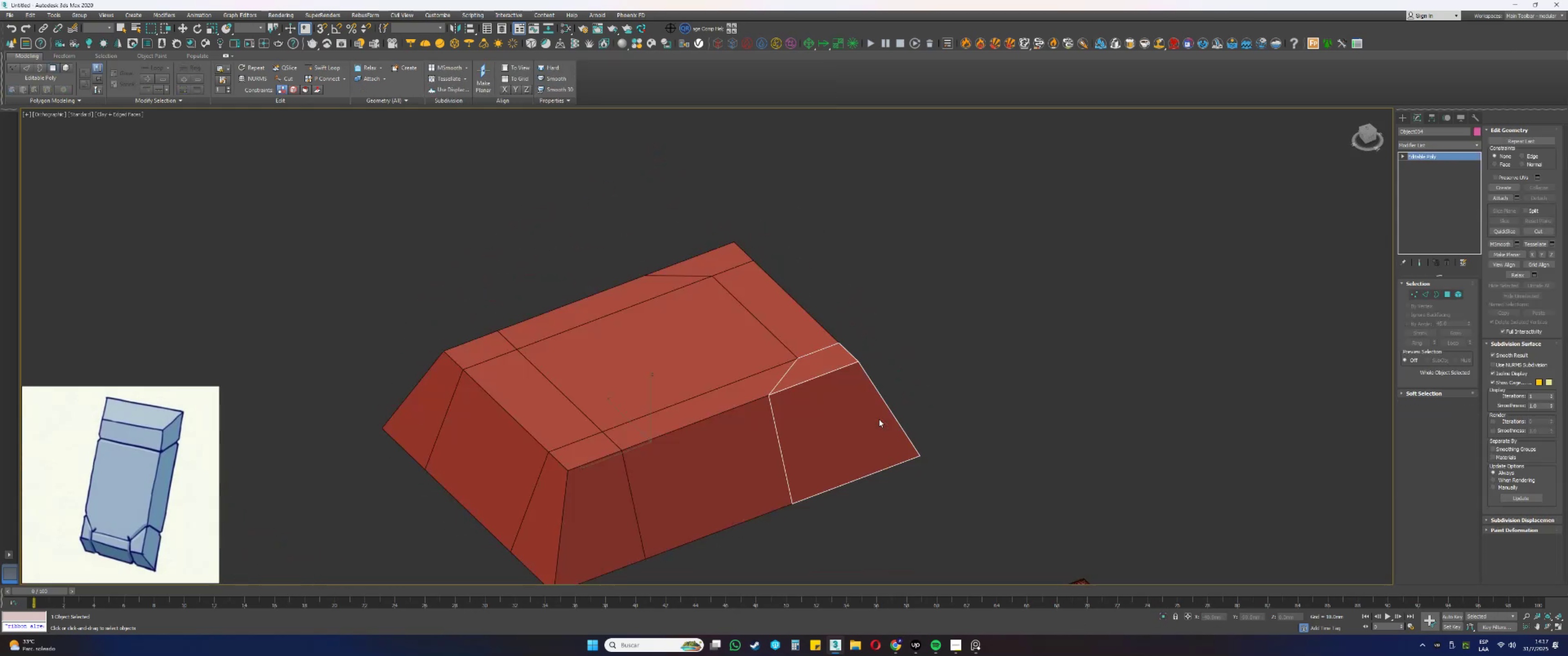 
key(4)
 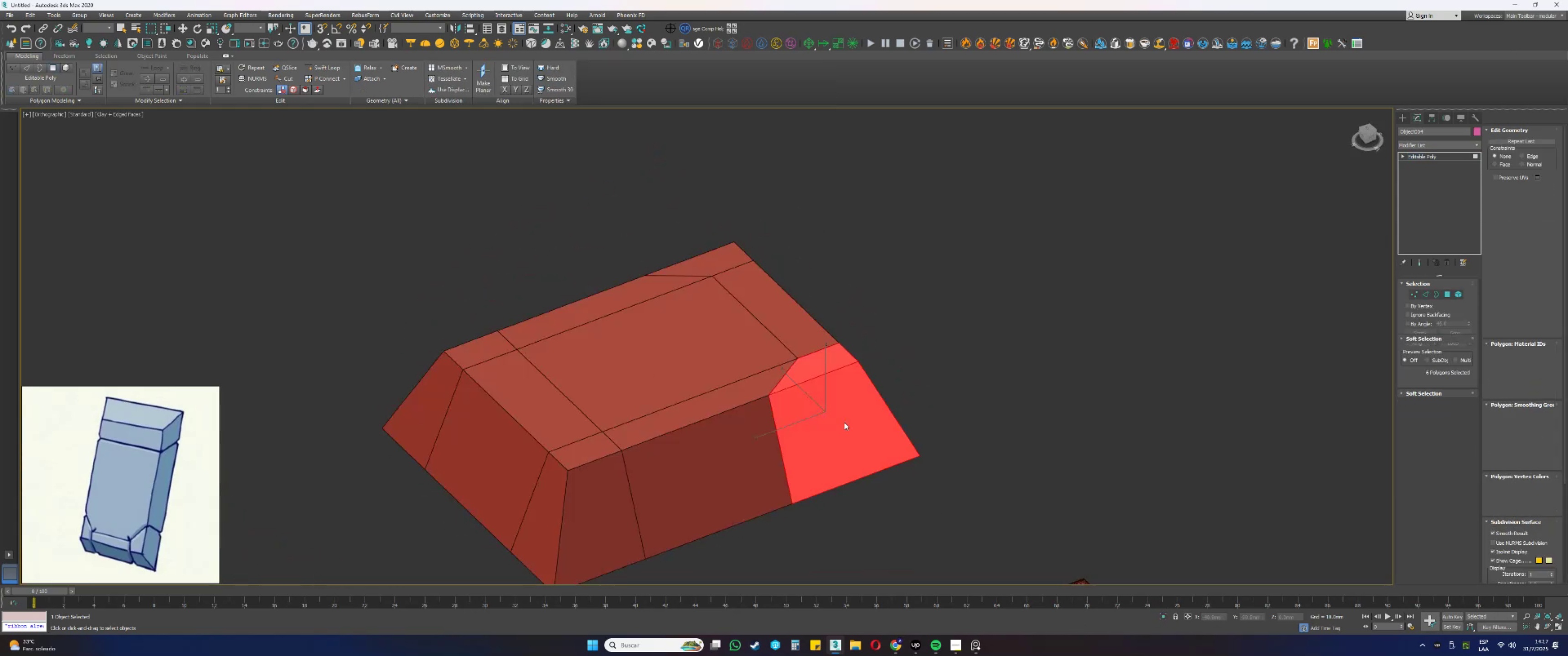 
key(F3)
 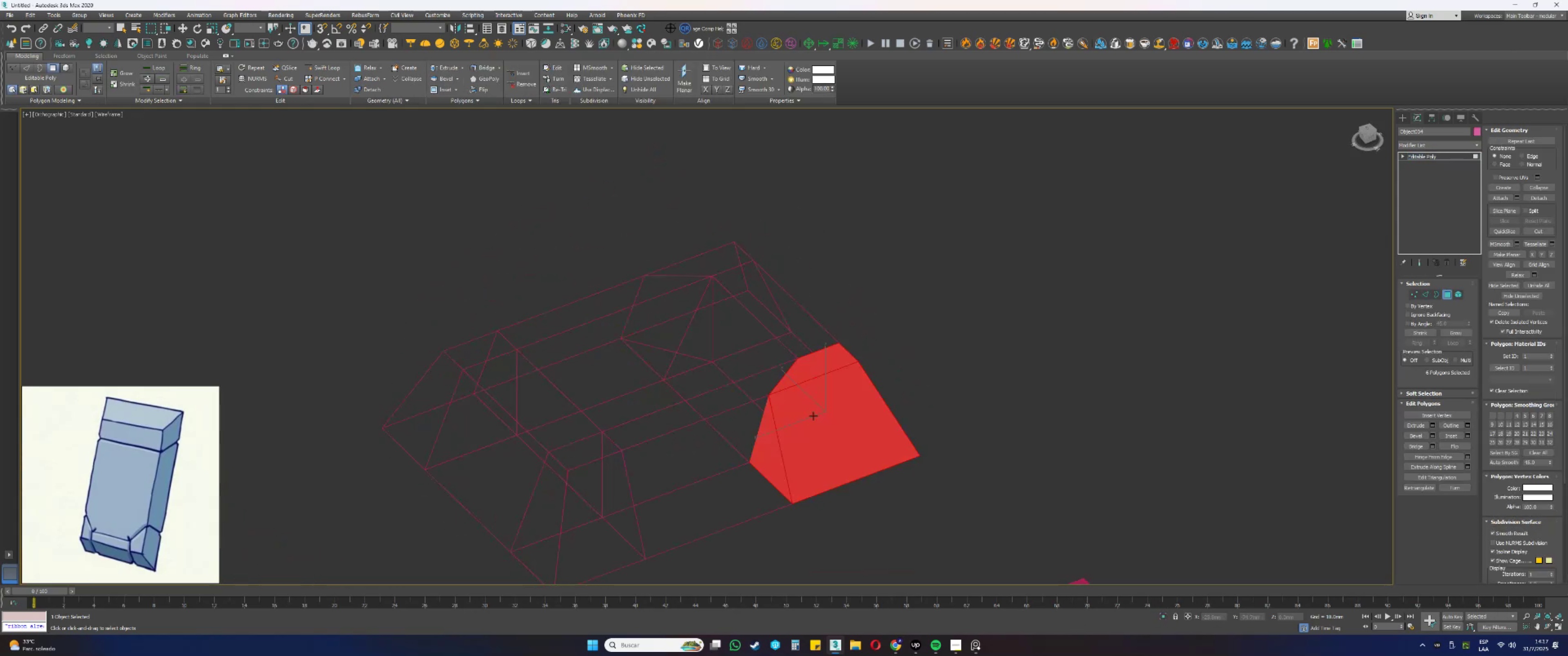 
hold_key(key=AltLeft, duration=0.34)
 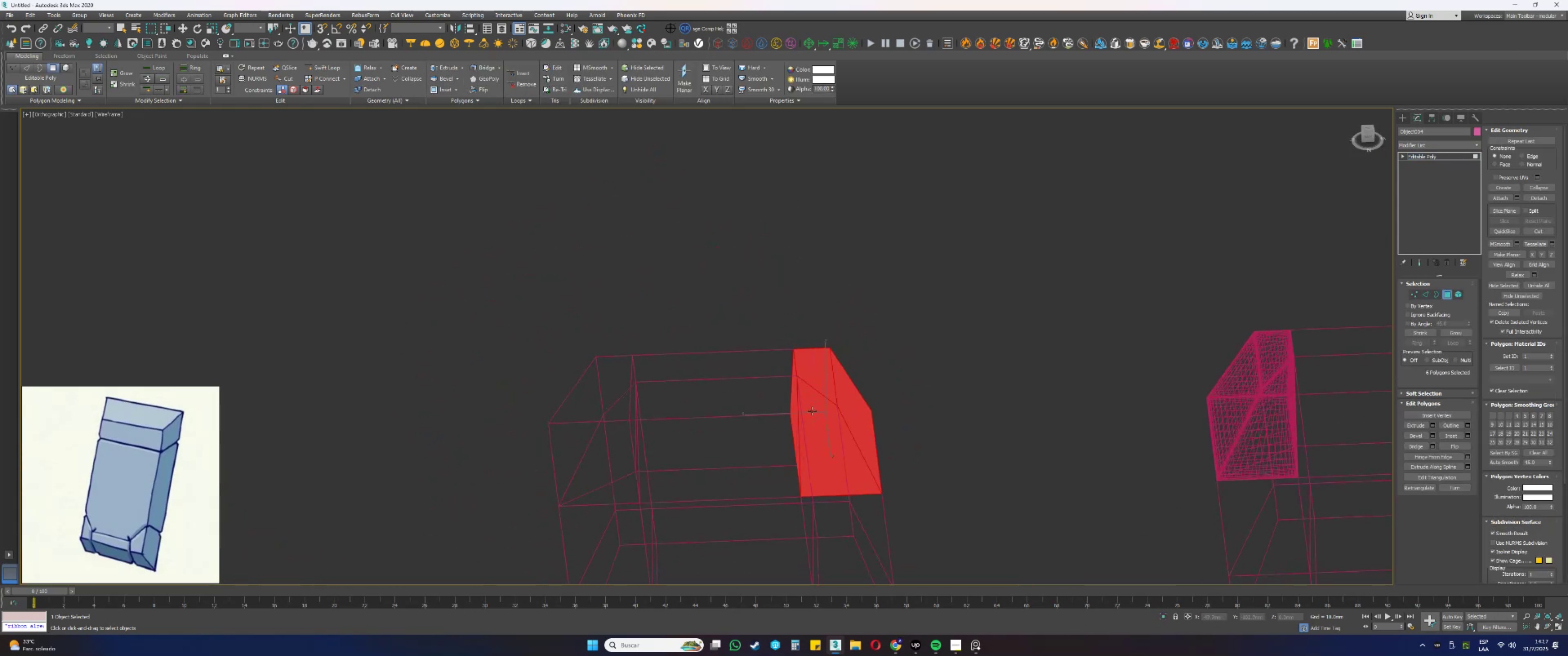 
hold_key(key=AltLeft, duration=0.31)
 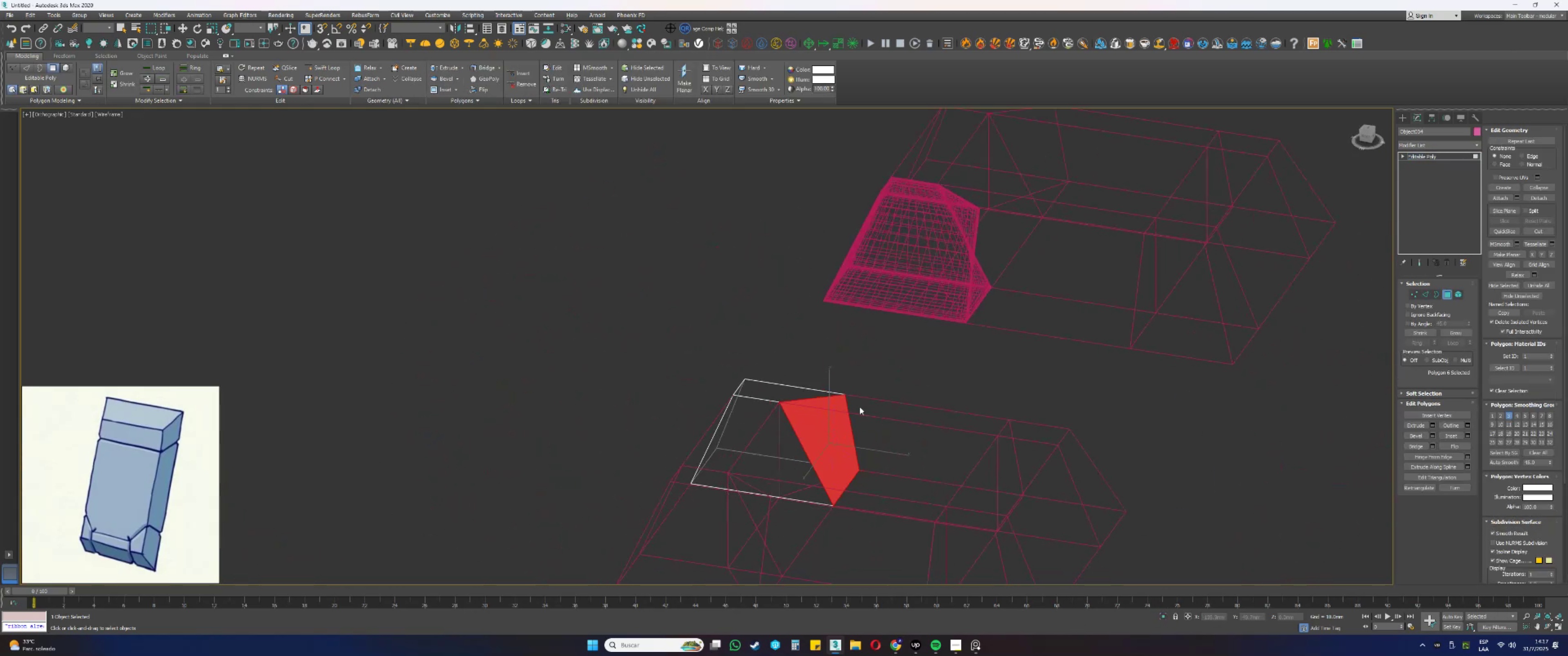 
hold_key(key=ControlLeft, duration=0.53)
left_click([787, 424])
 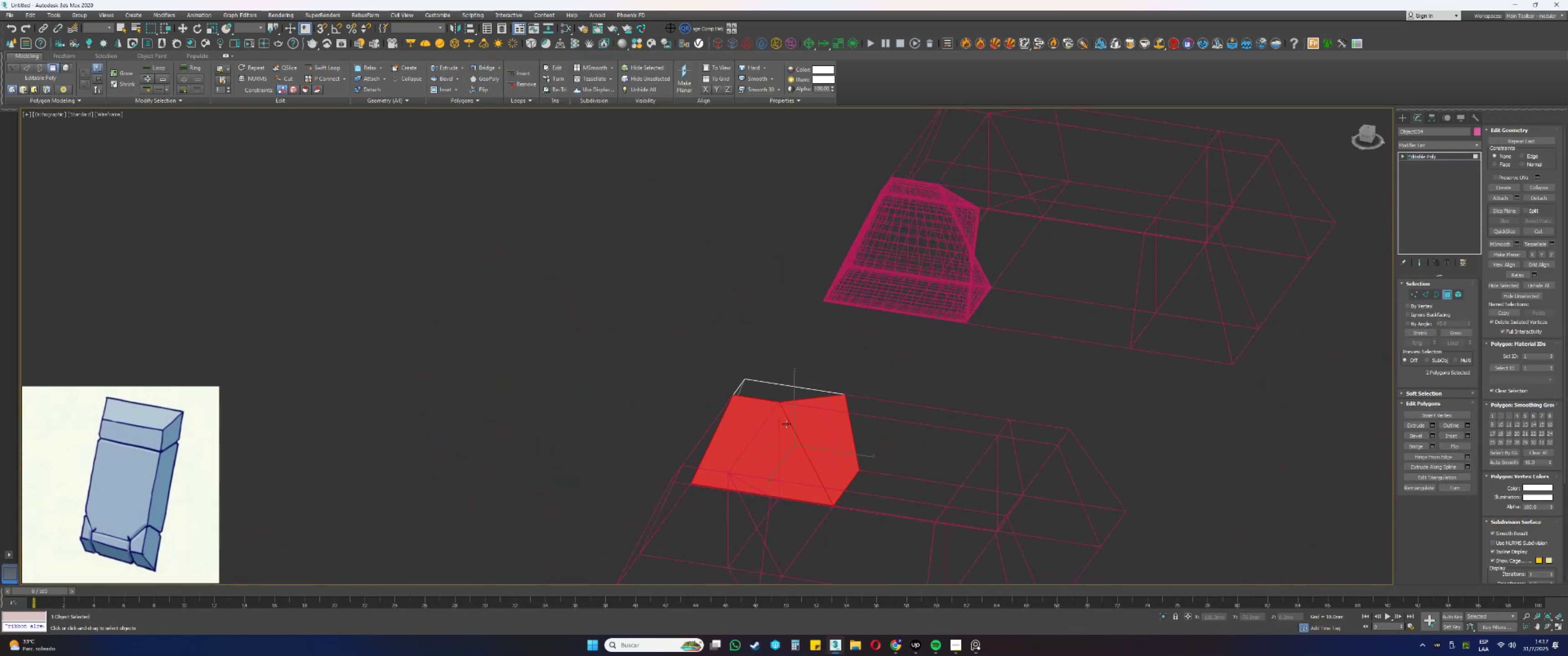 
key(Delete)
 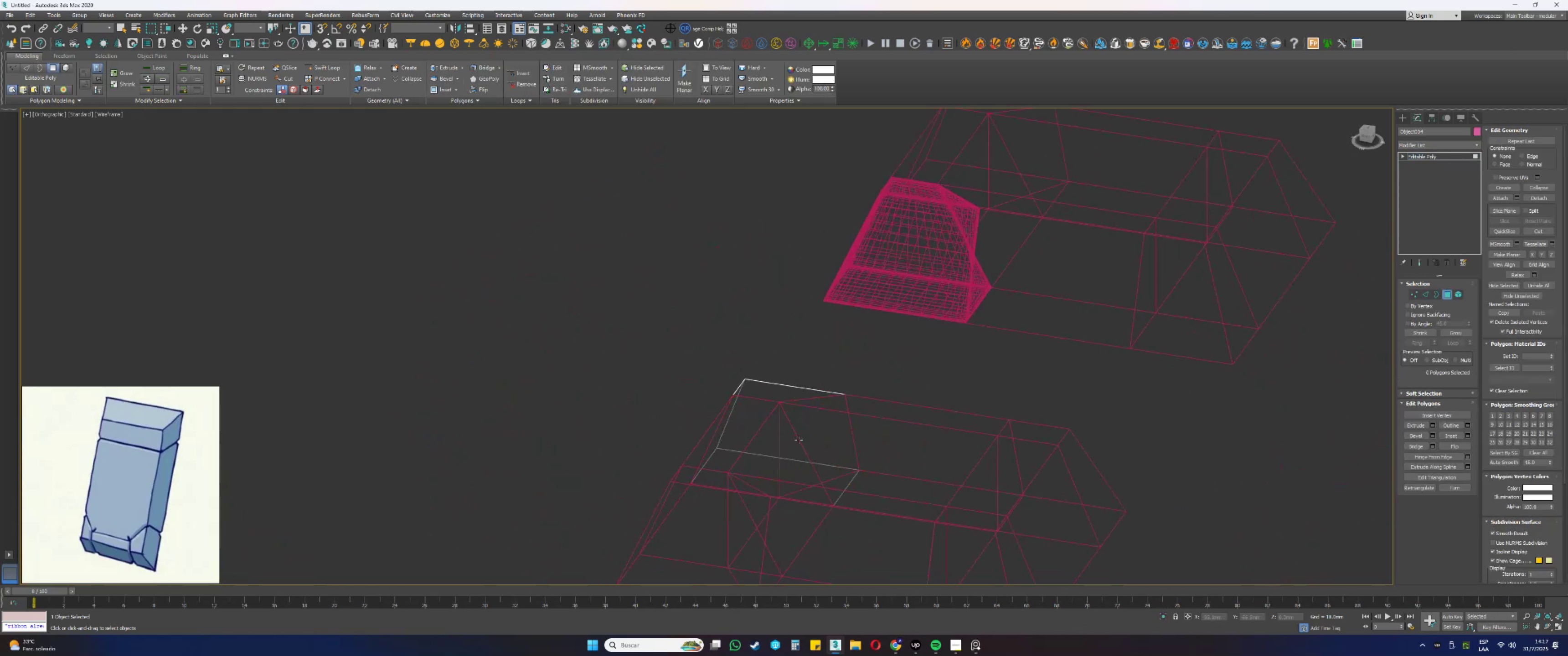 
key(4)
 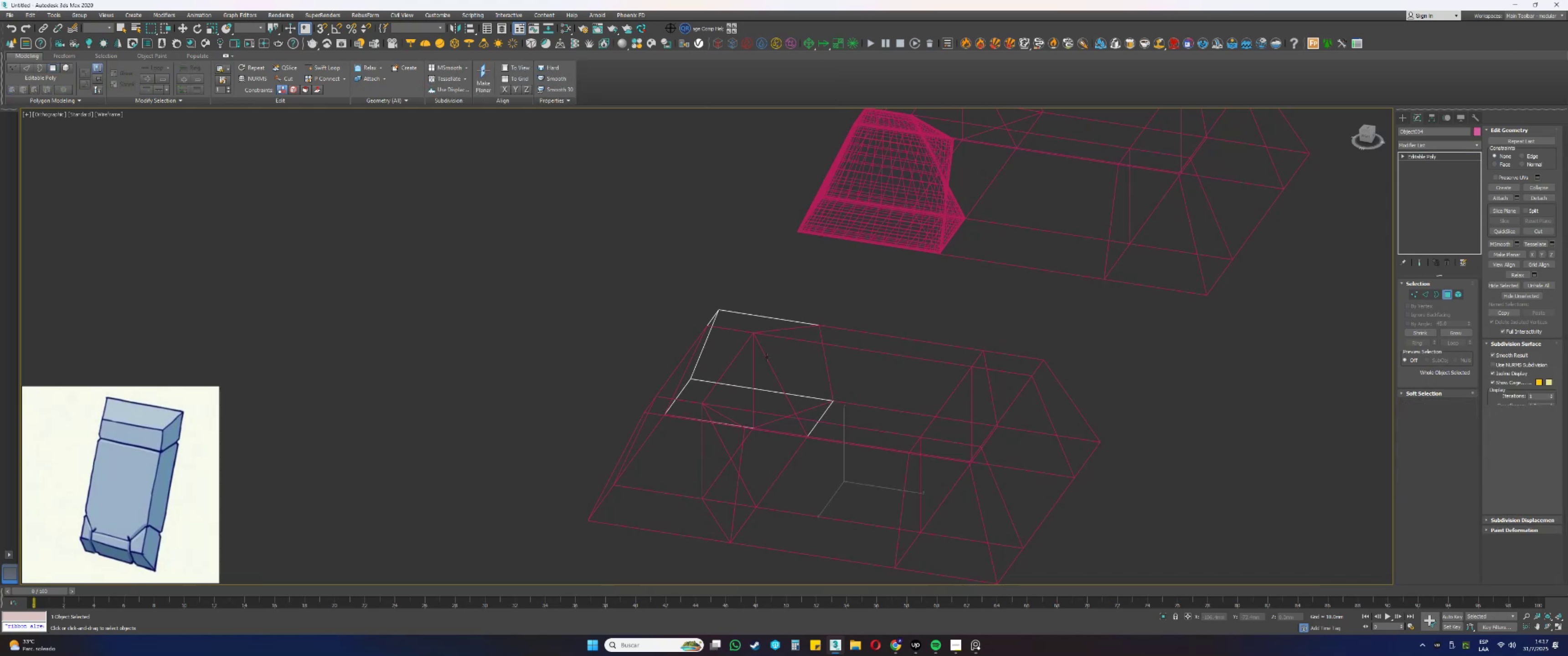 
key(F3)
 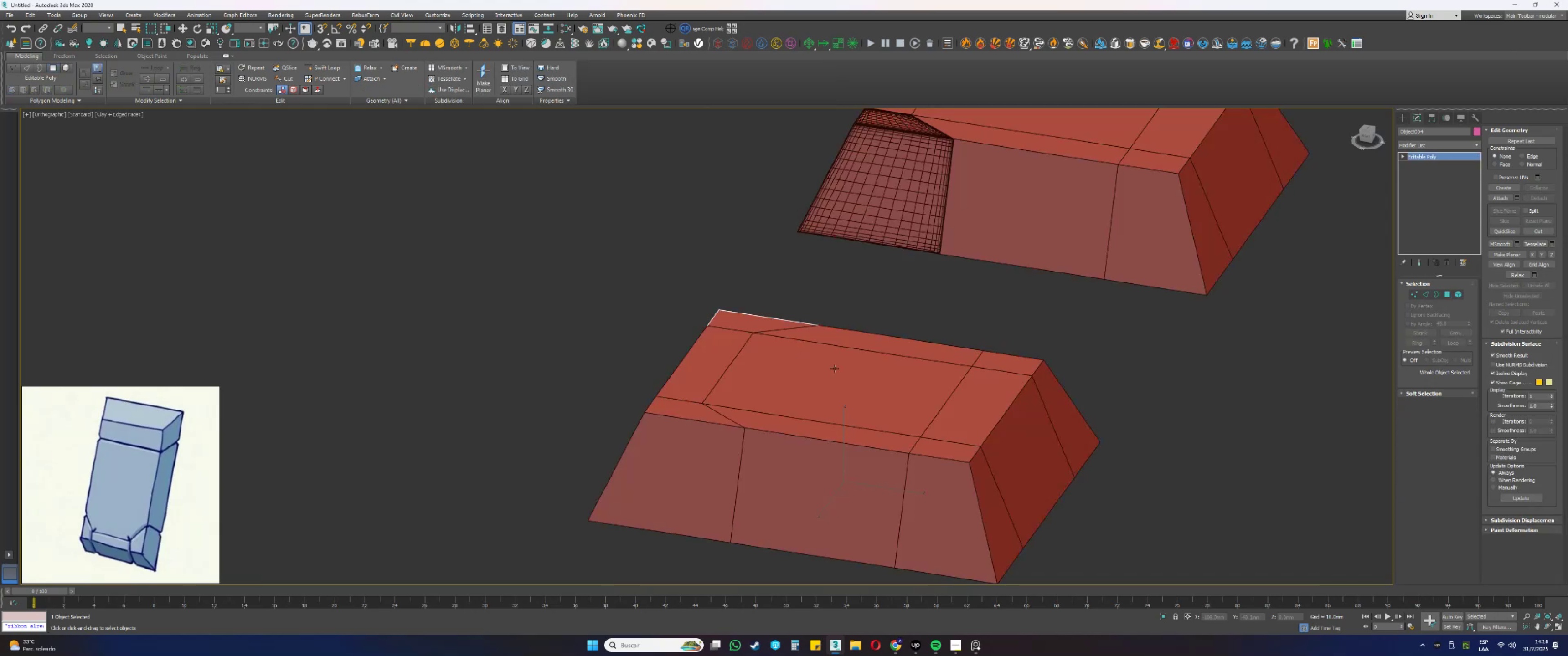 
left_click([835, 369])
 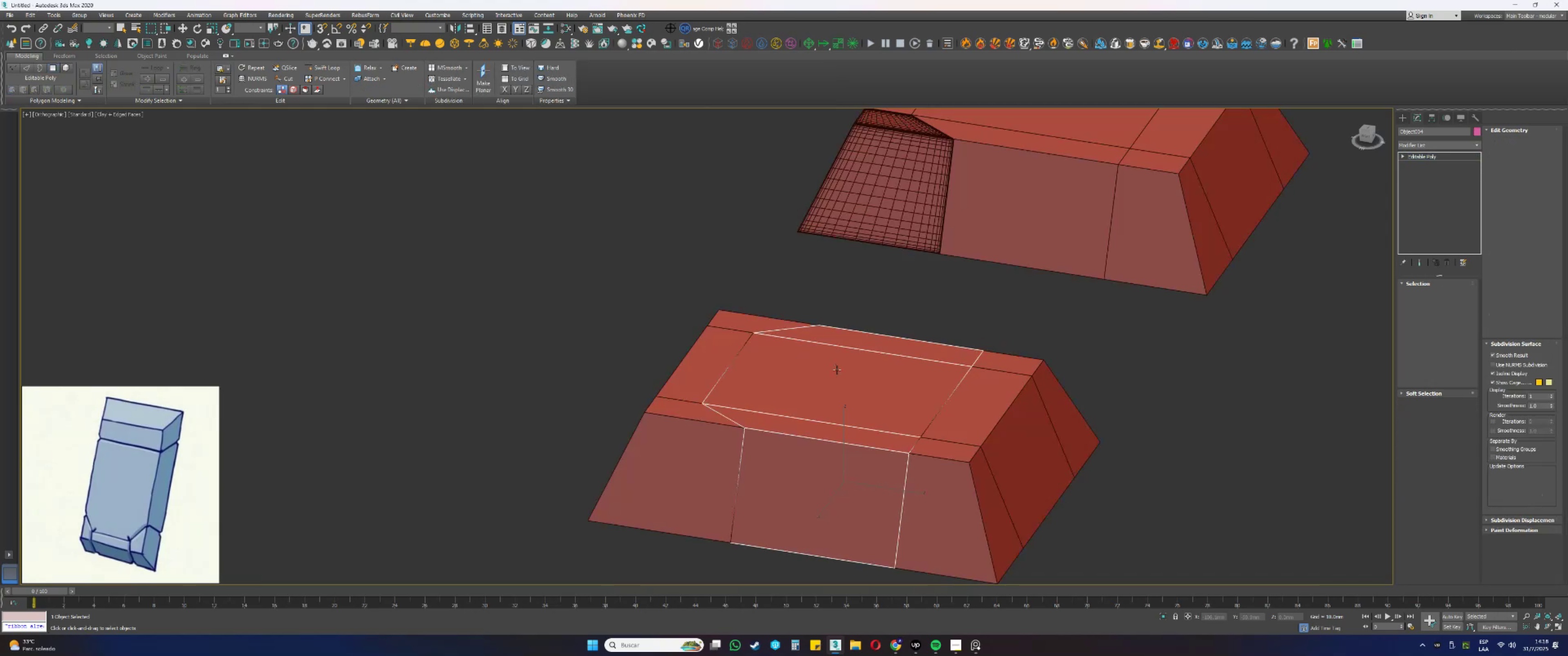 
key(4)
 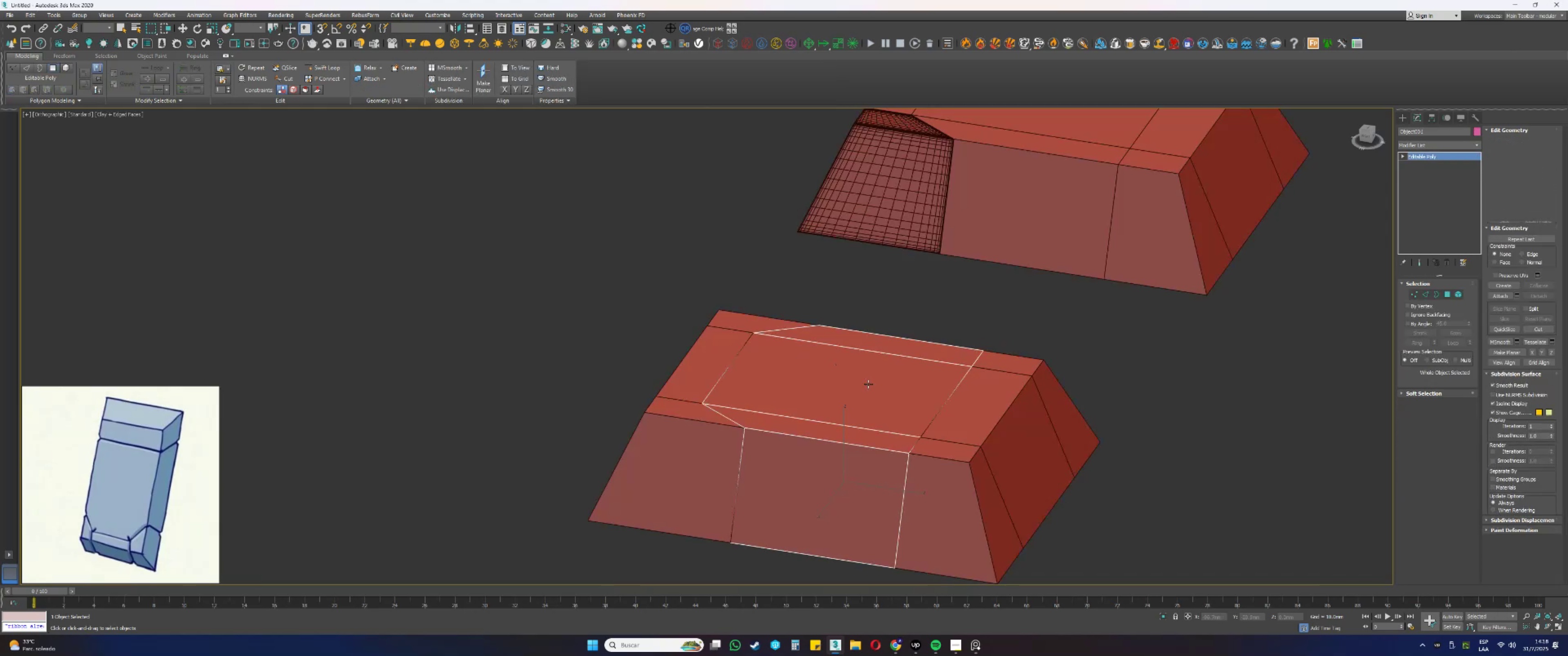 
key(F3)
 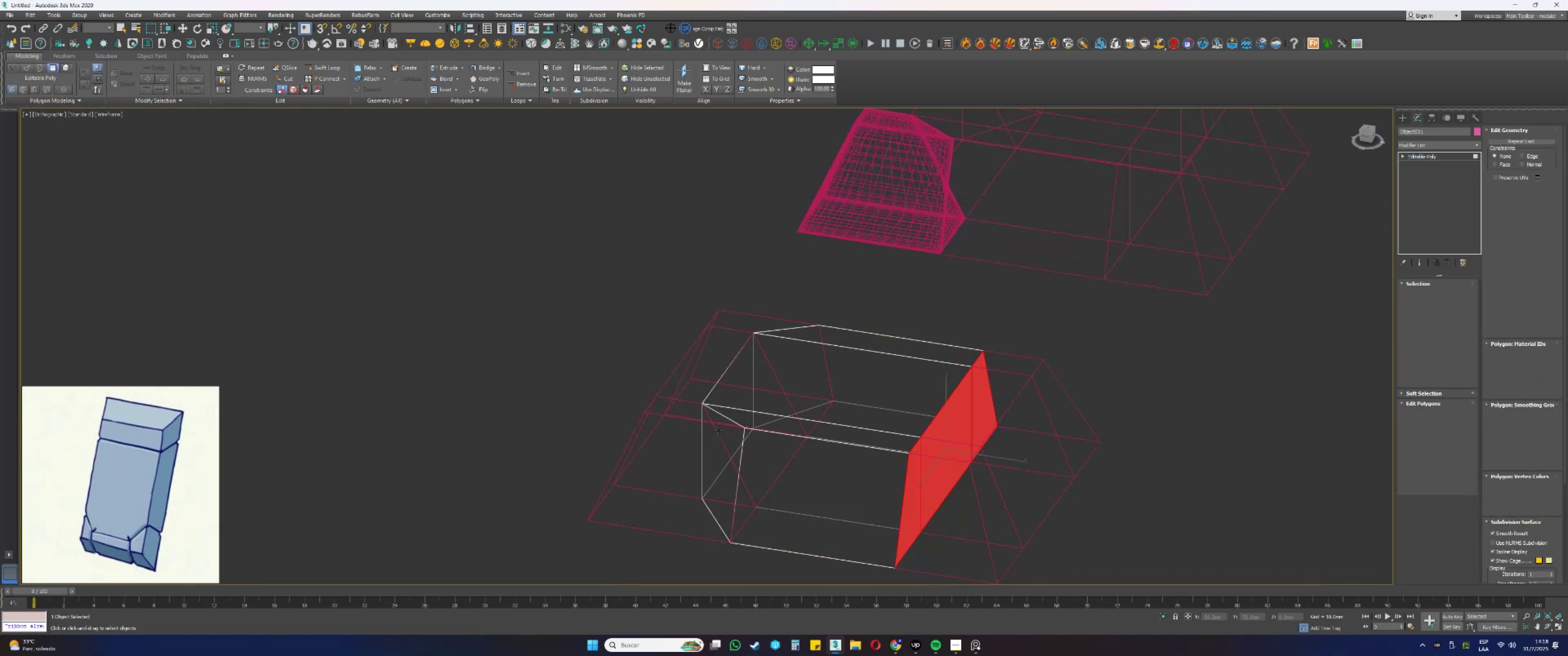 
key(Alt+AltLeft)
 